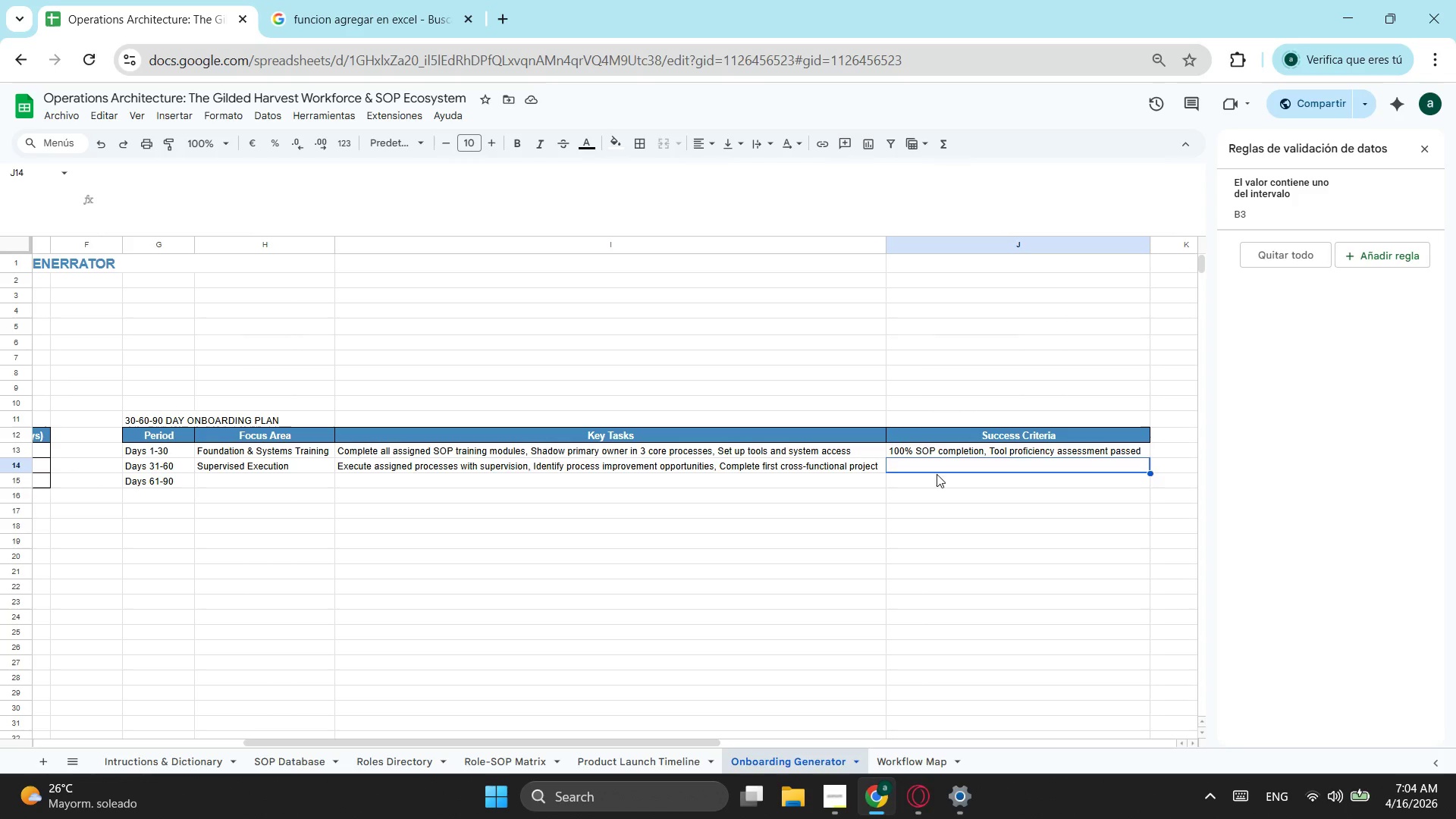 
key(Control+ControlLeft)
 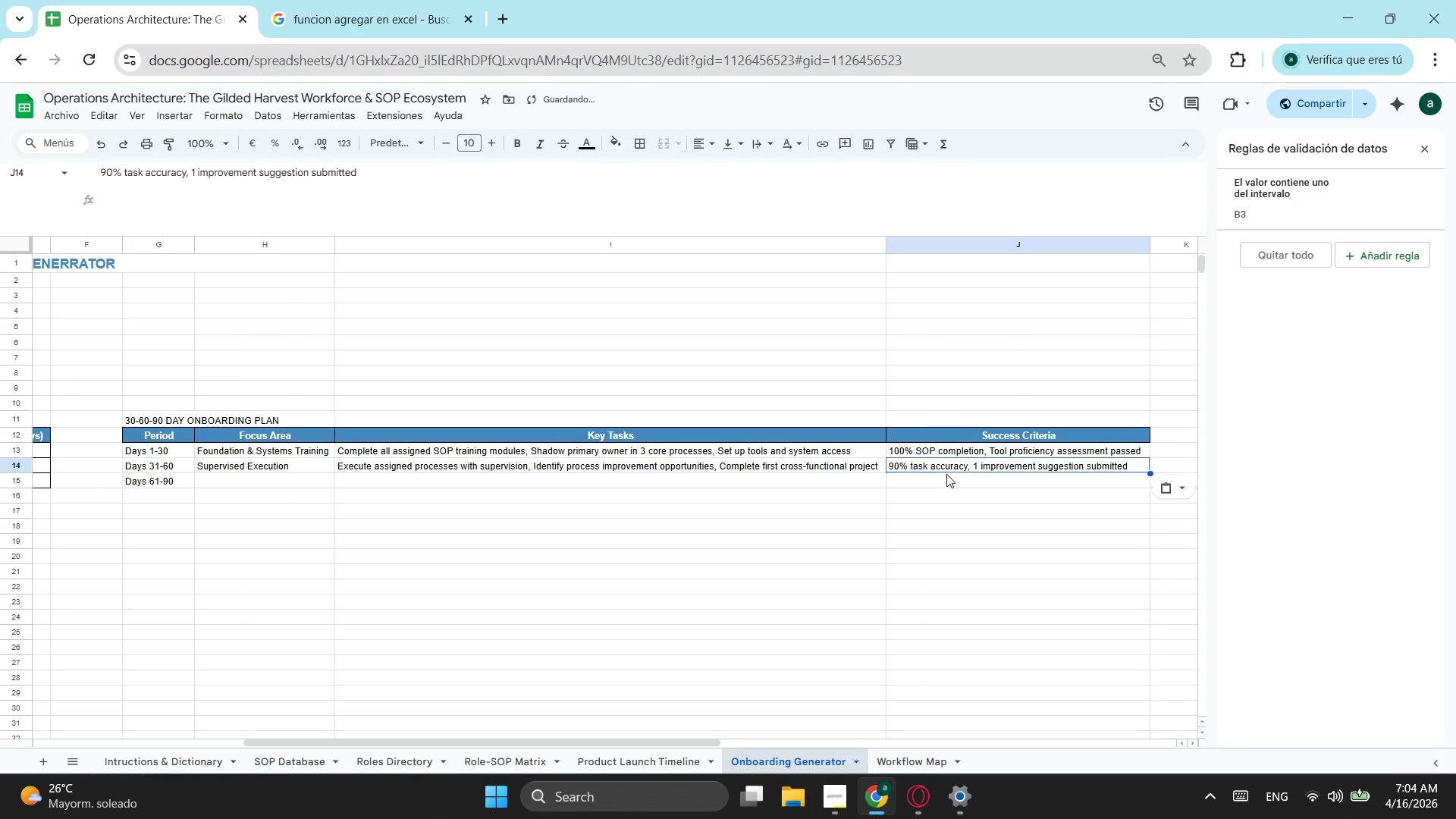 
key(Control+V)
 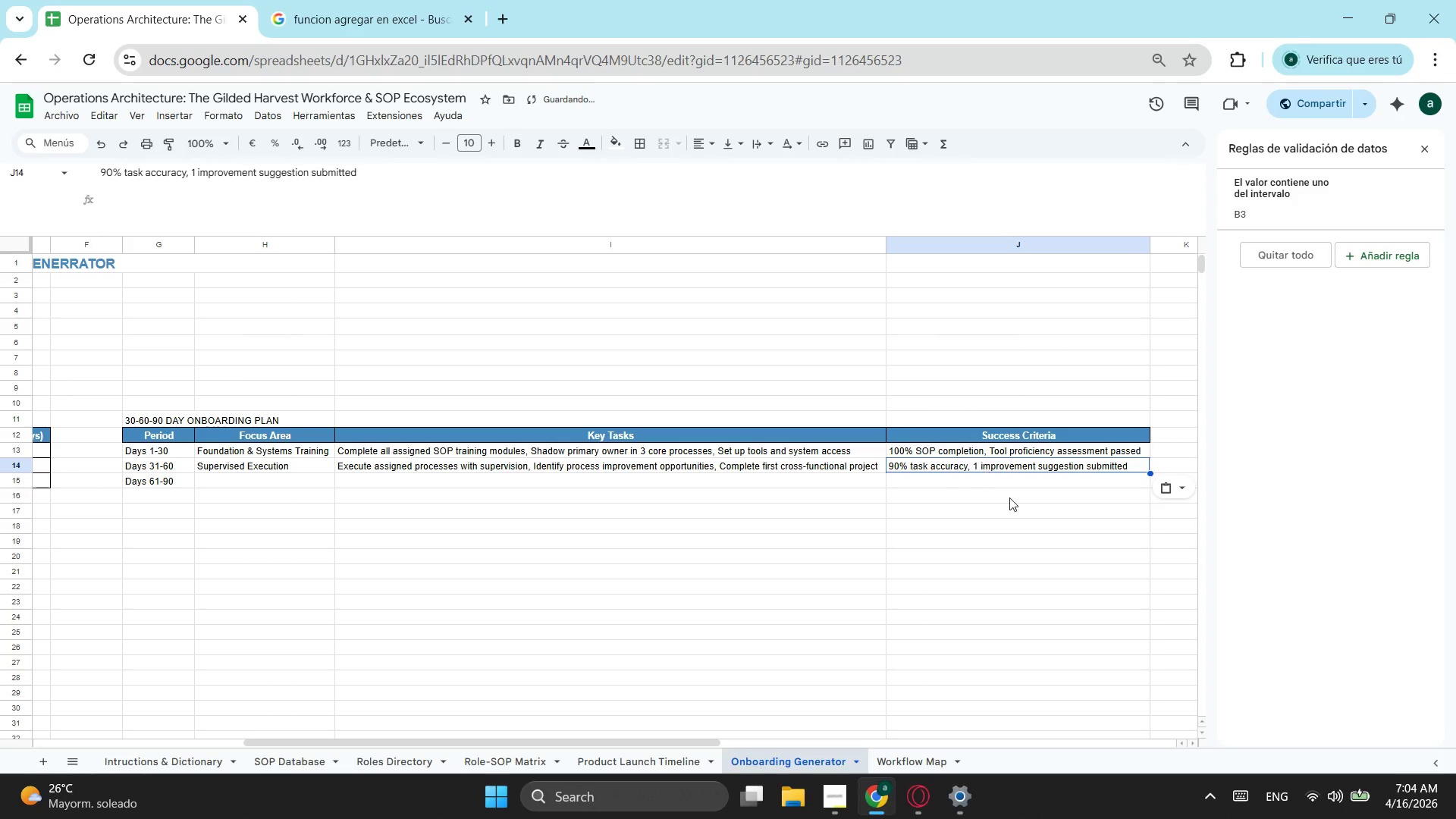 
left_click([1006, 537])
 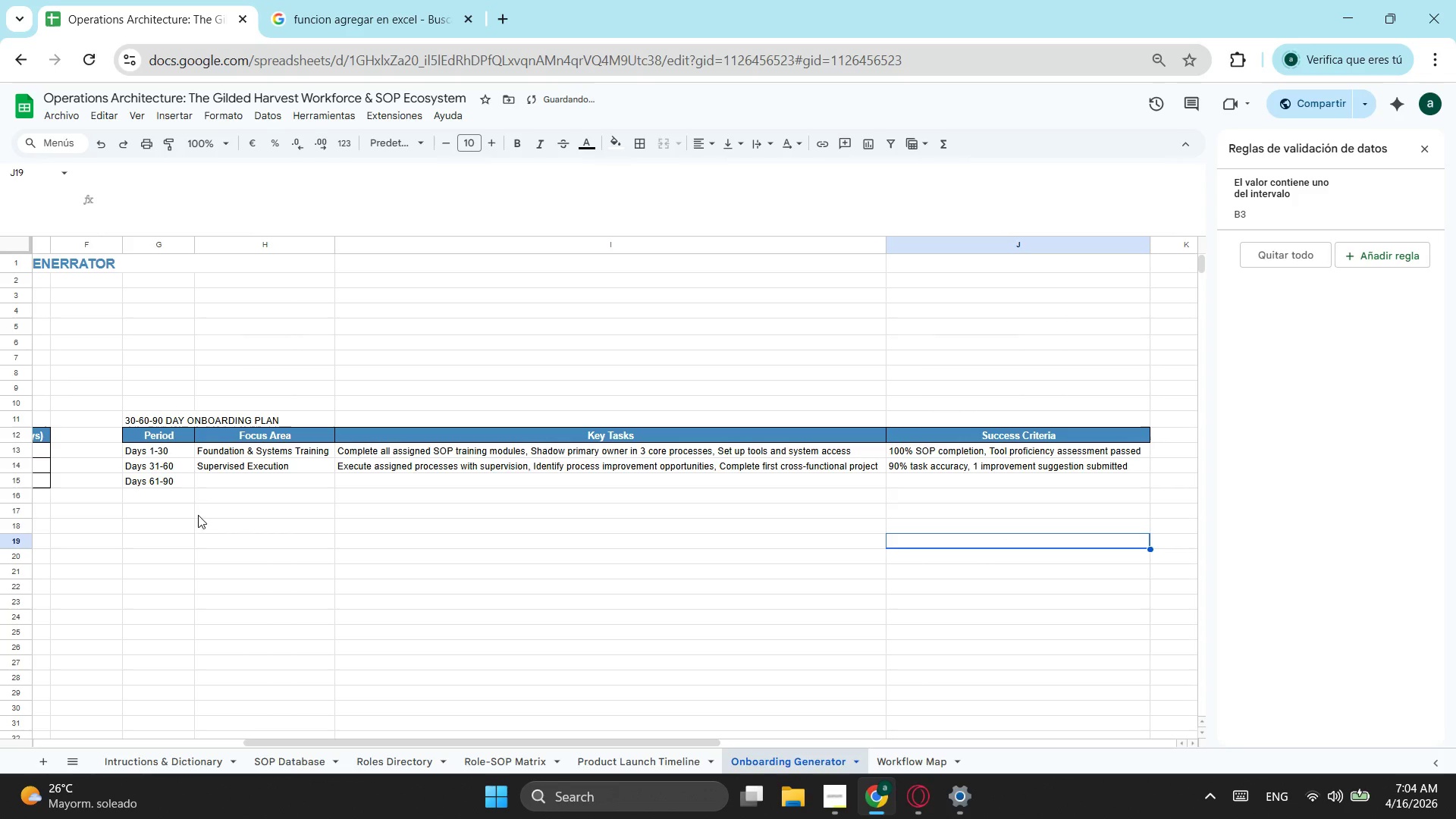 
left_click([212, 488])
 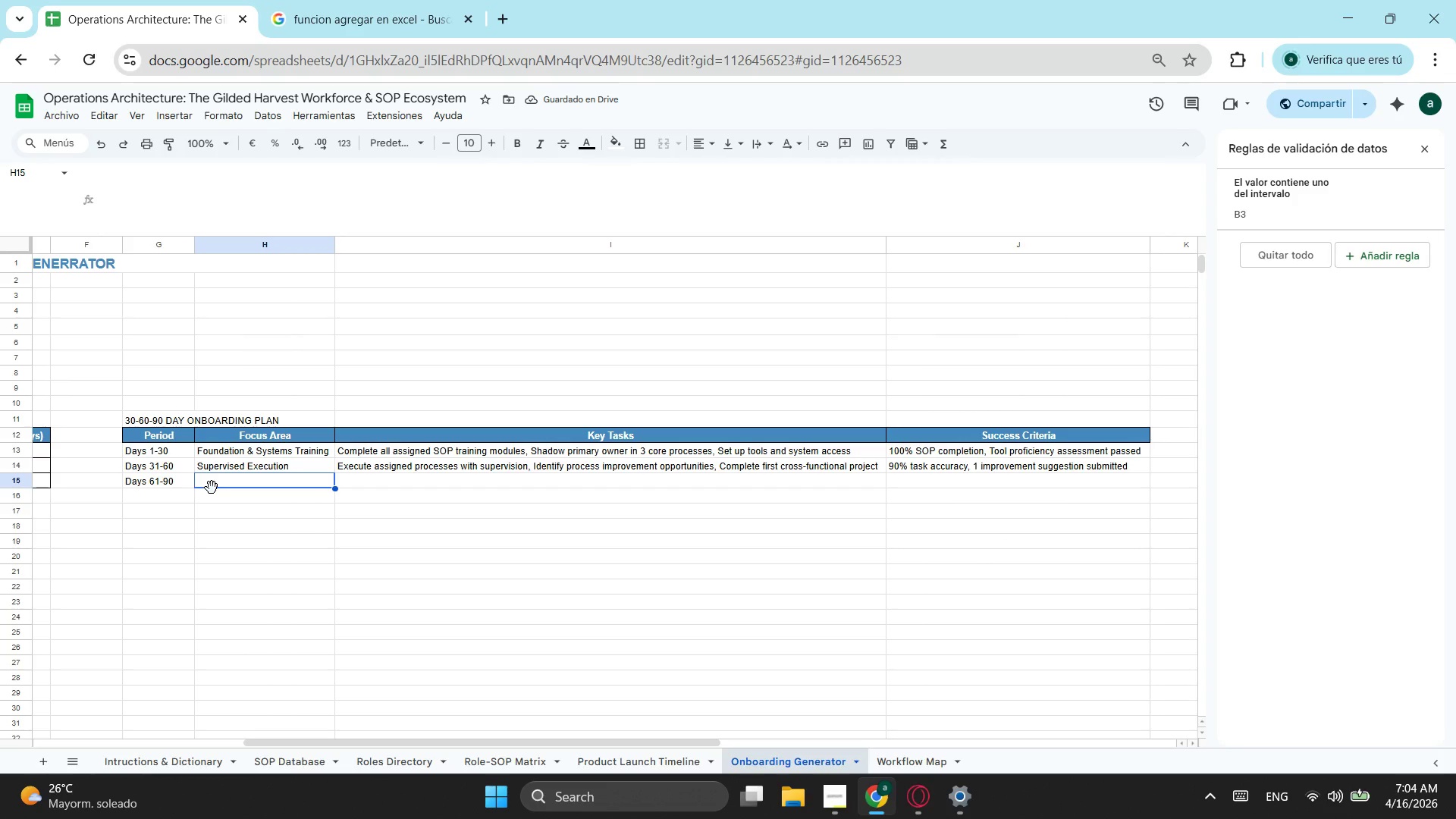 
type(Independent Contribution)
key(Tab)
 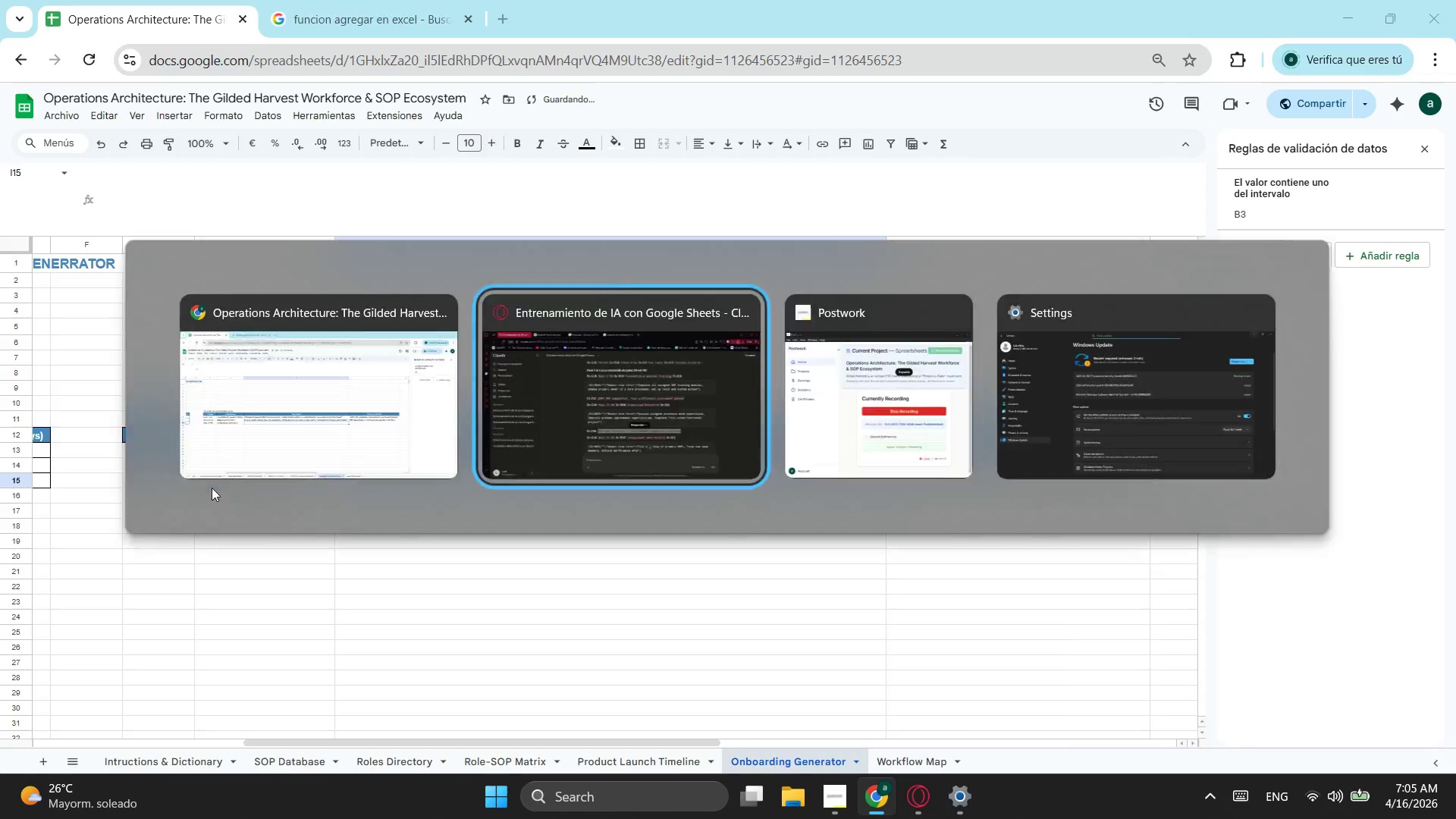 
 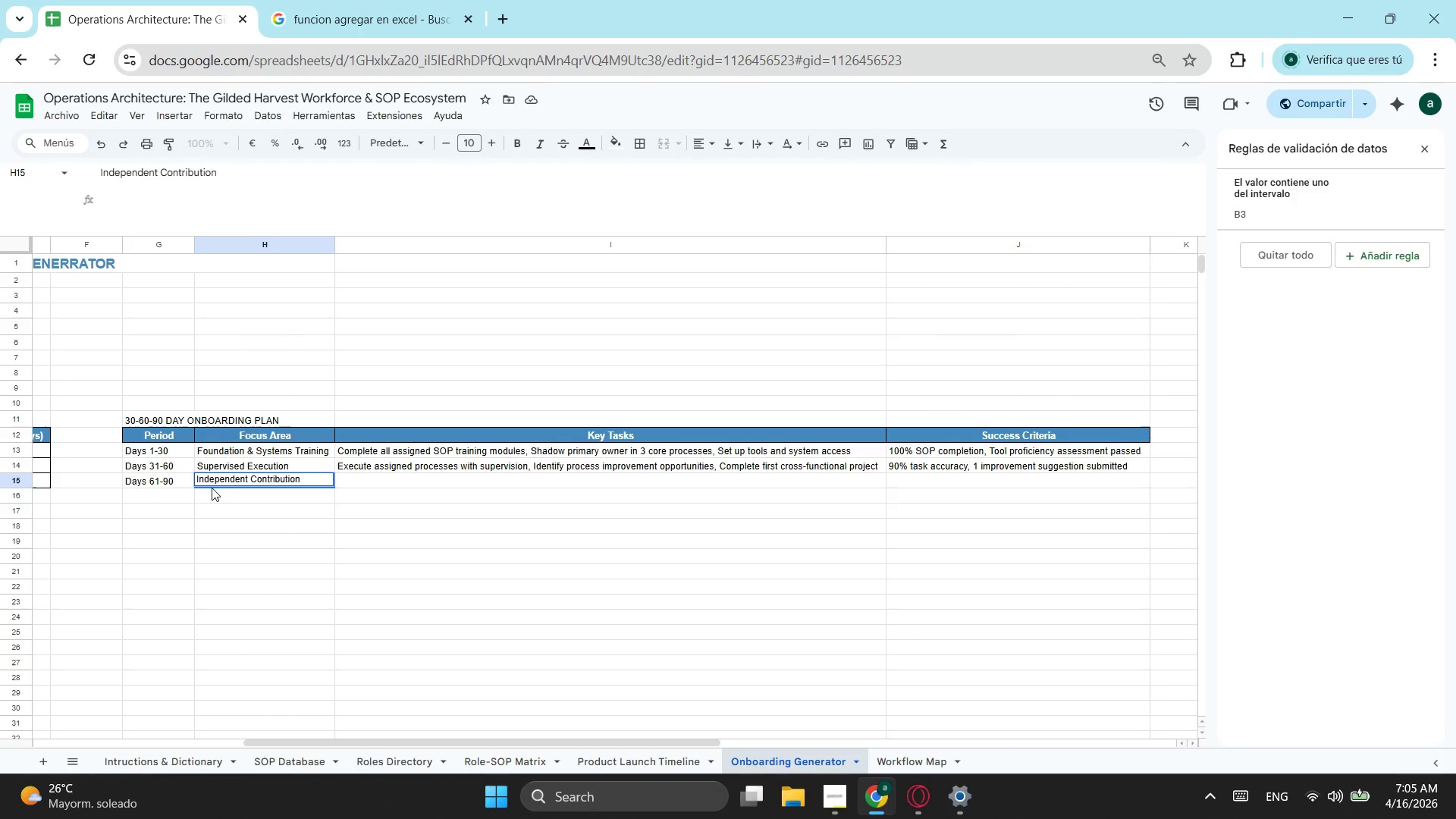 
key(Alt+AltLeft)
 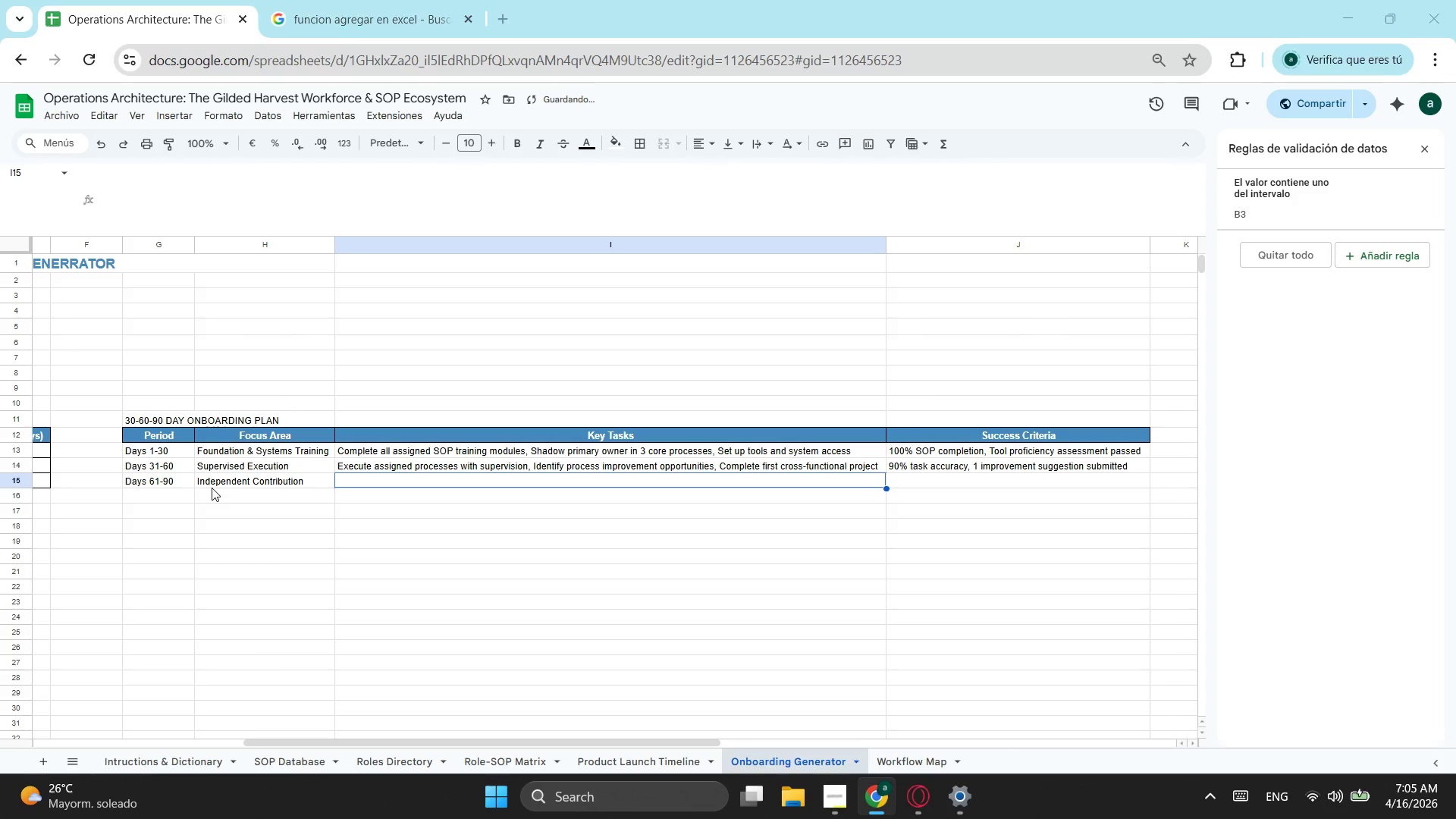 
key(Alt+Tab)
 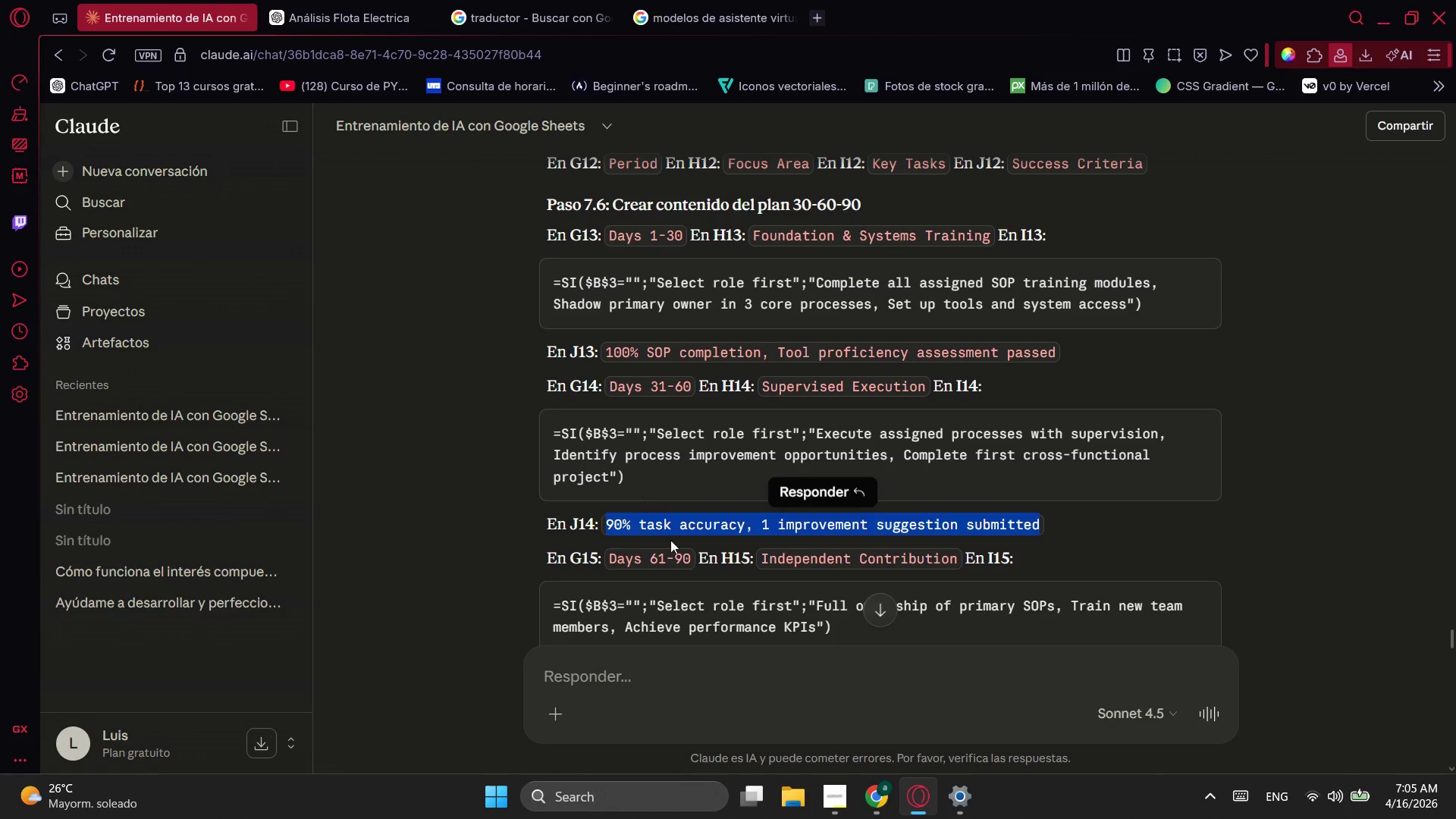 
scroll: coordinate [701, 554], scroll_direction: down, amount: 1.0
 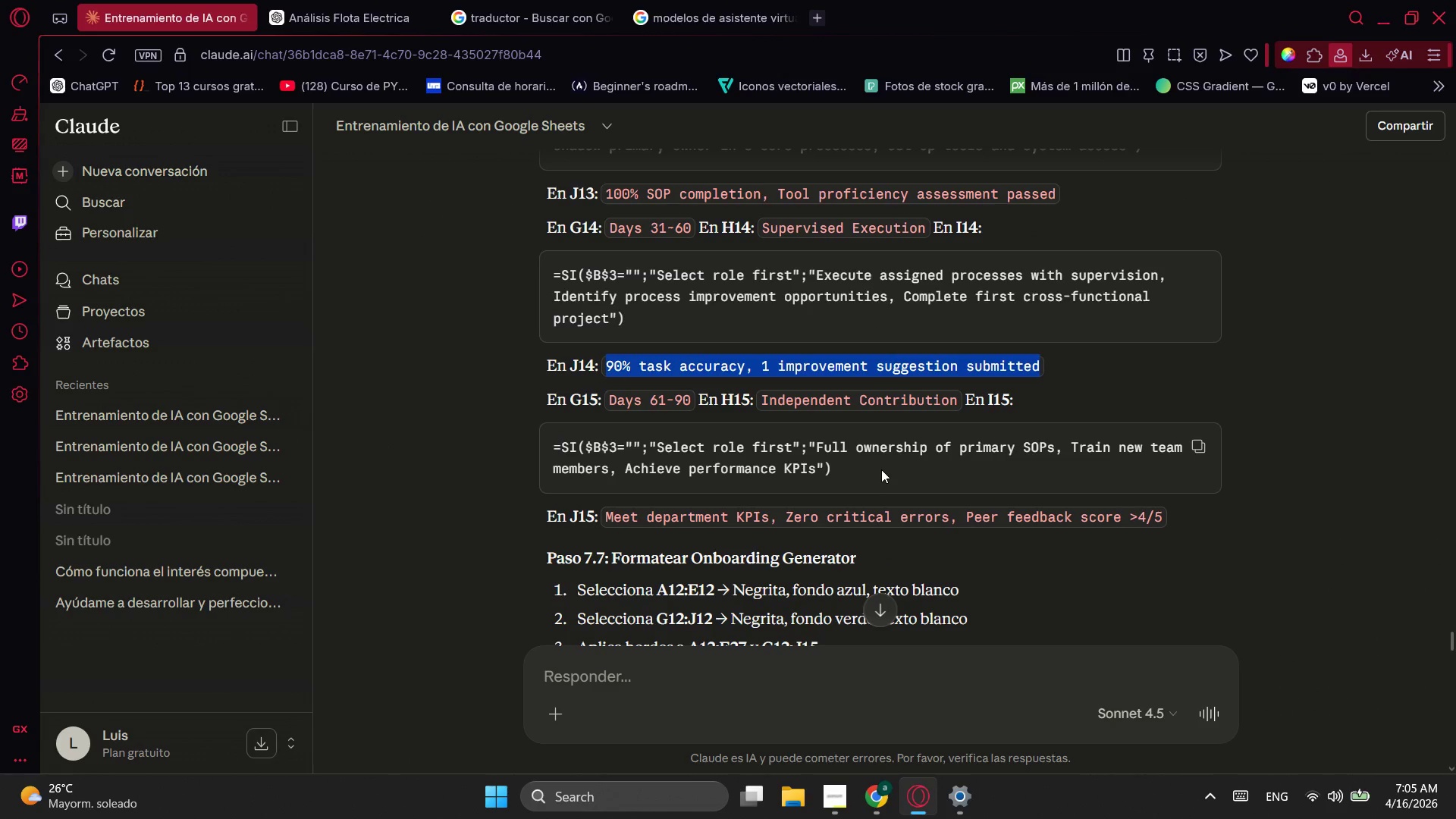 
left_click_drag(start_coordinate=[874, 464], to_coordinate=[551, 443])
 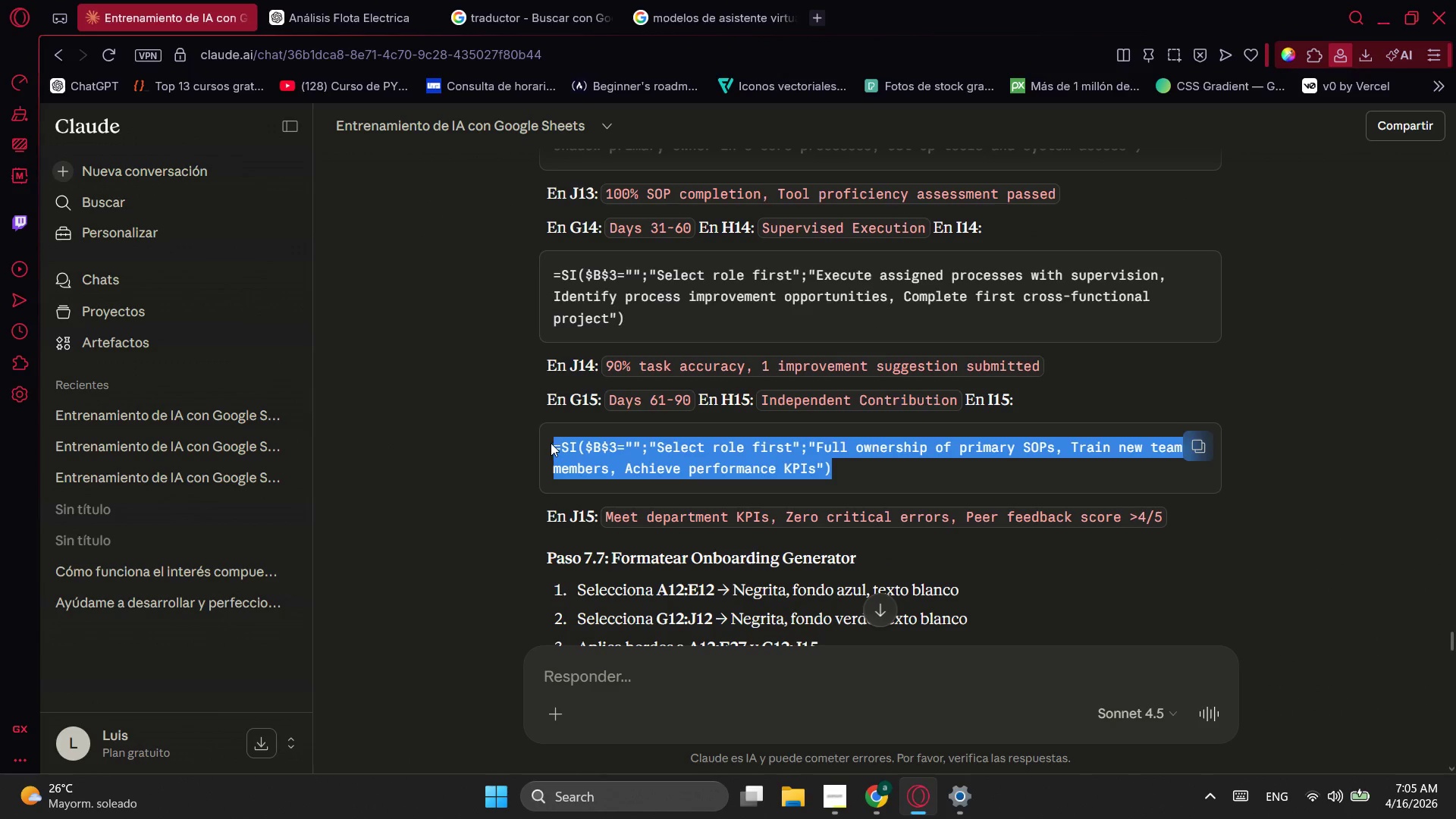 
key(Control+ControlLeft)
 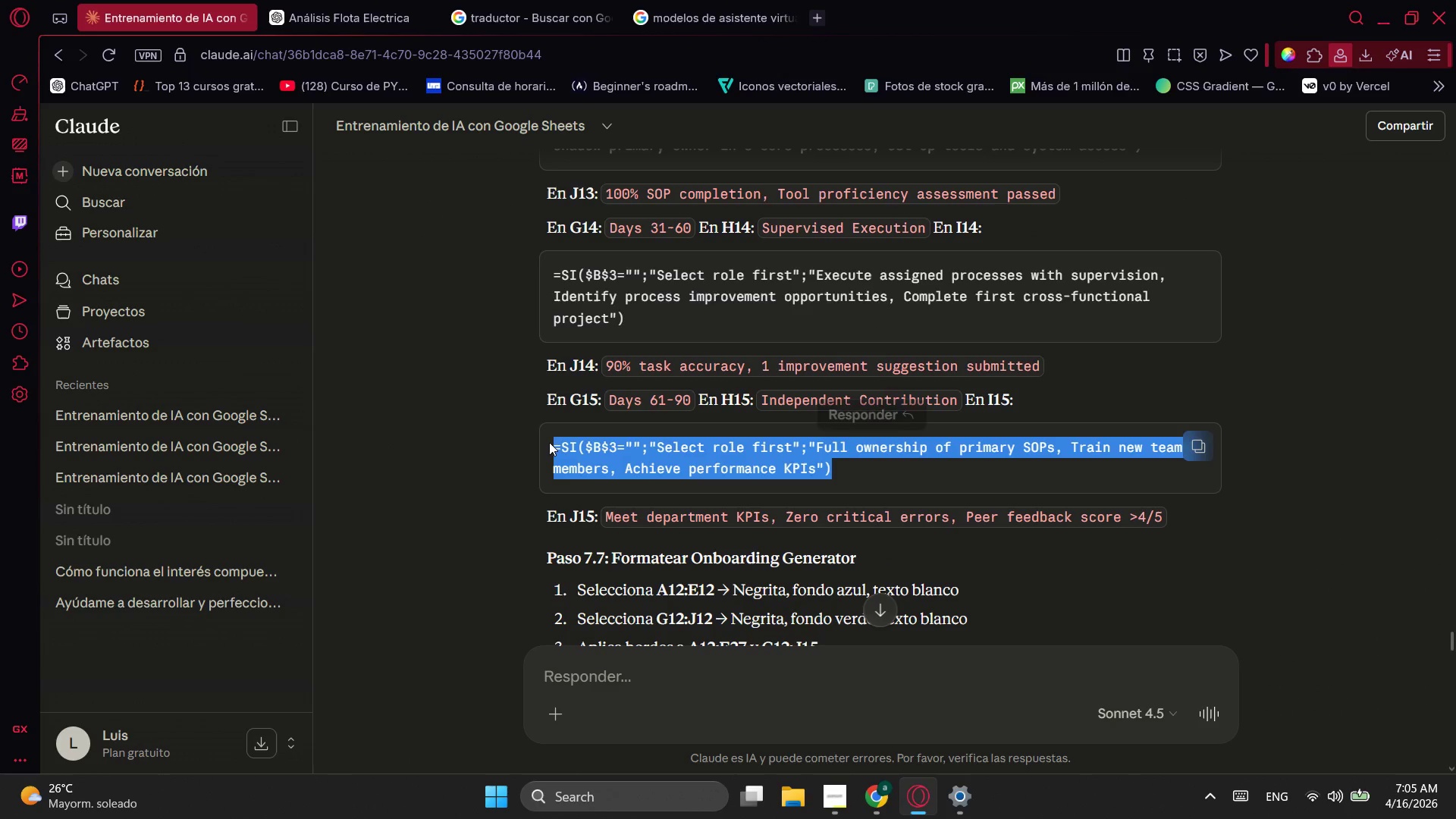 
key(Control+C)
 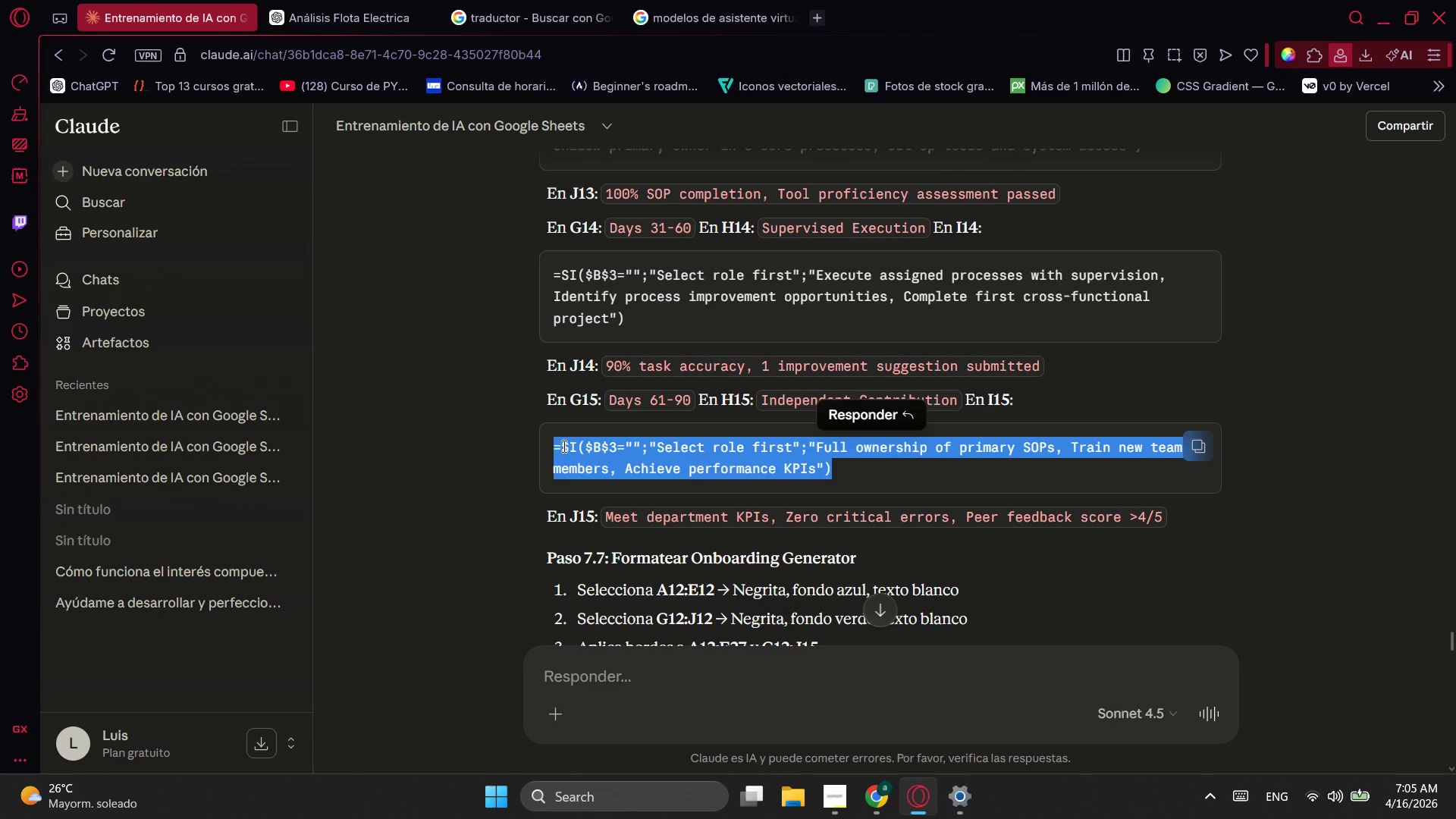 
key(Alt+AltLeft)
 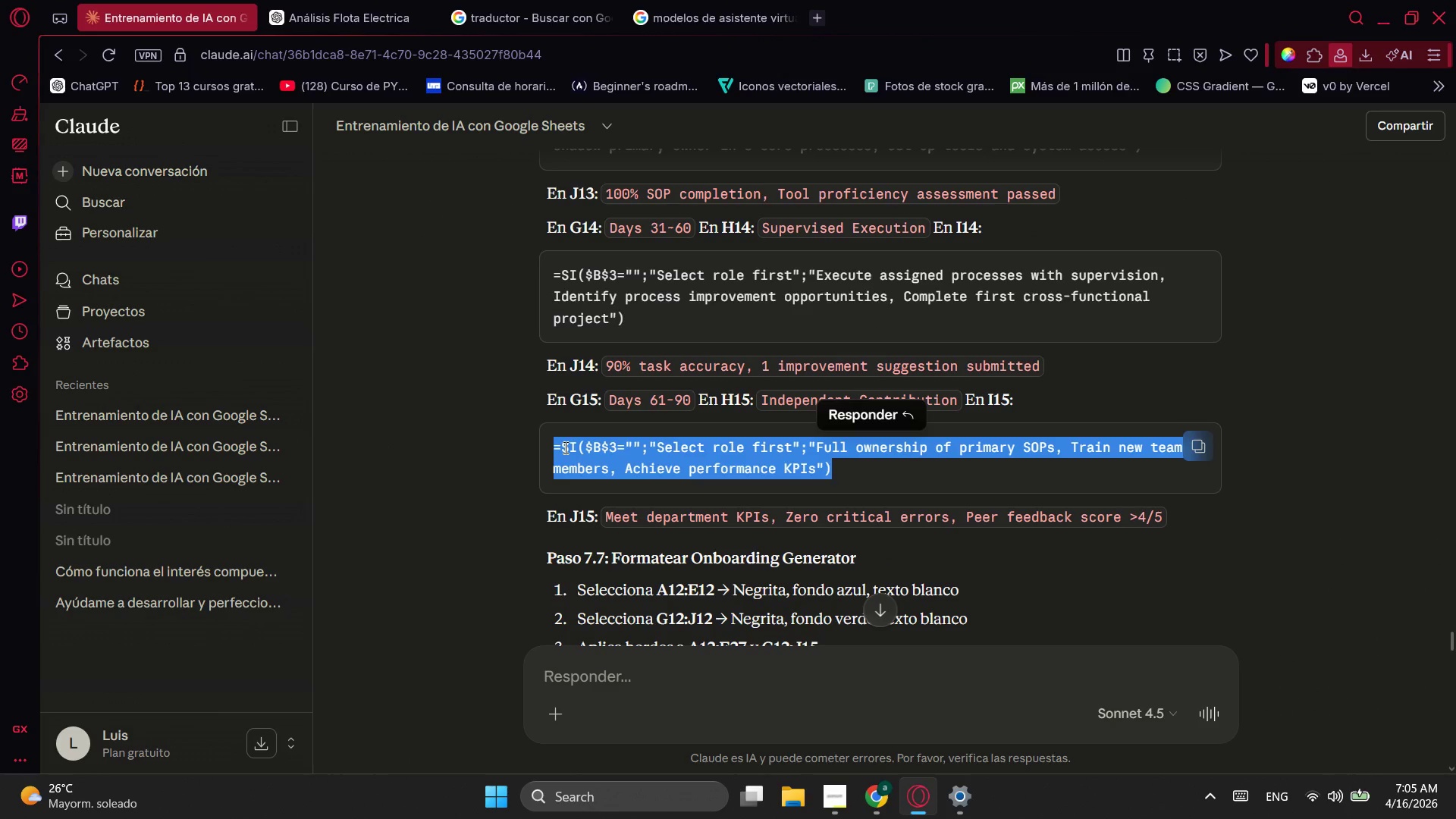 
key(Alt+Tab)
 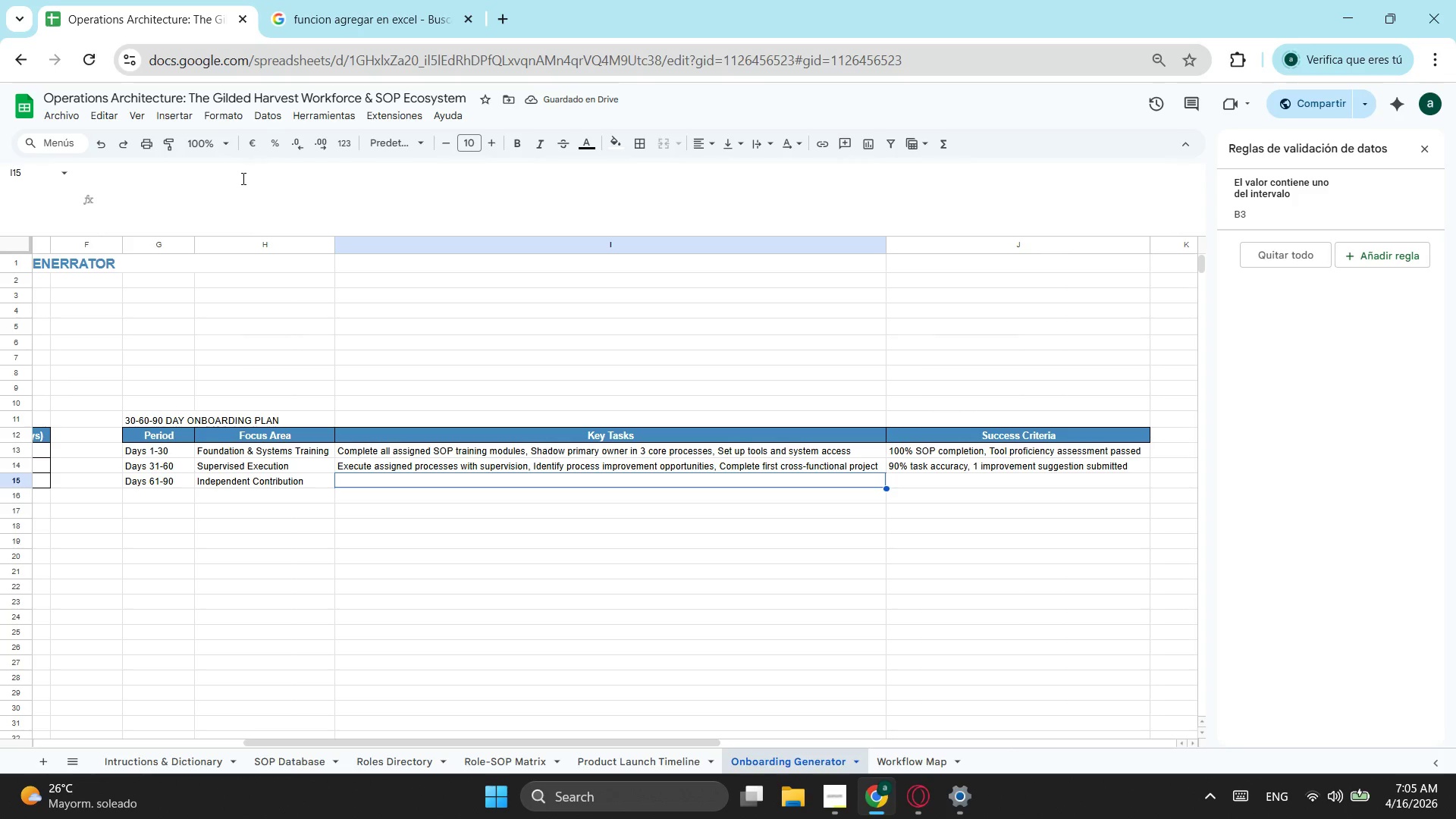 
left_click([210, 205])
 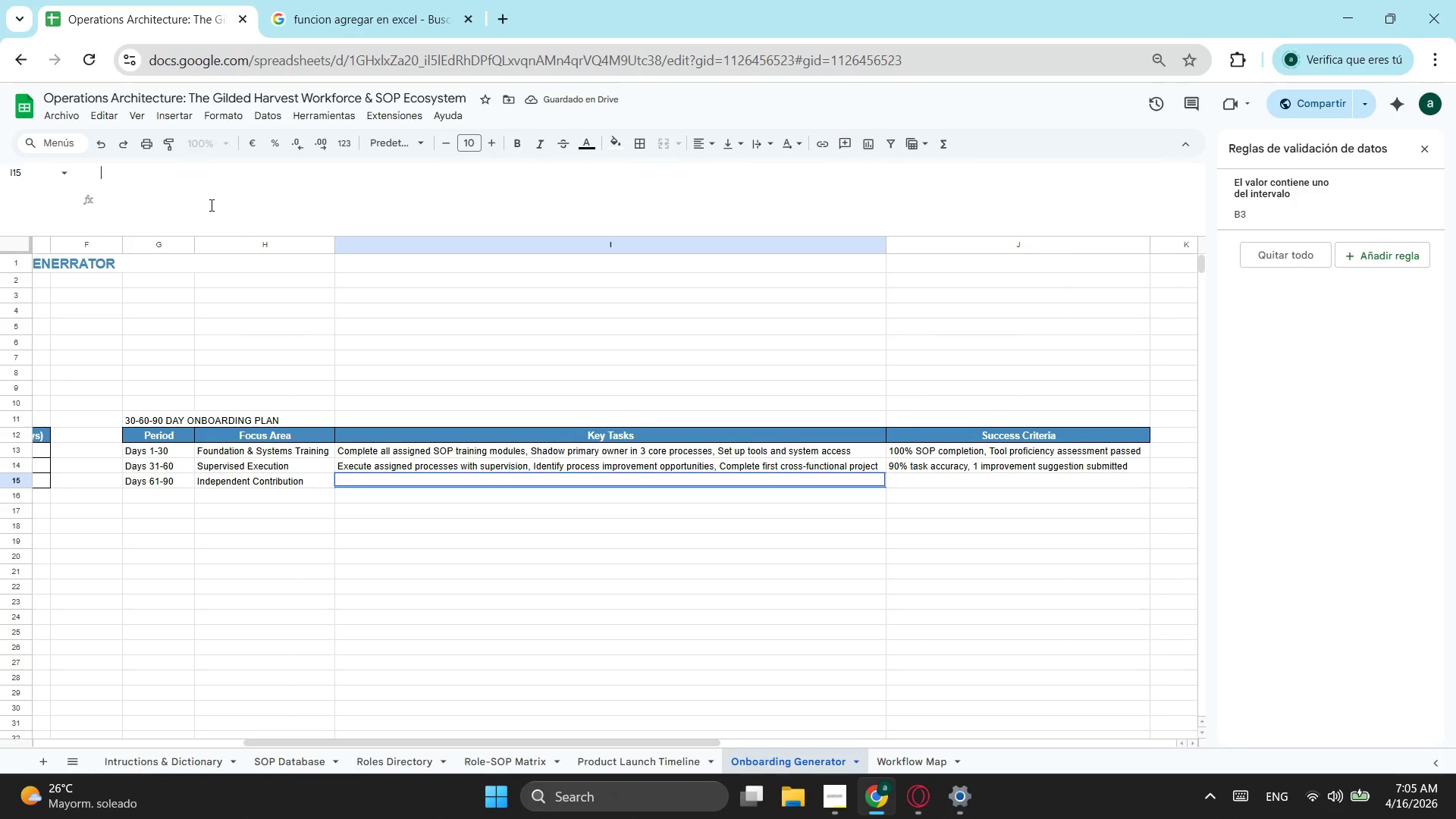 
key(Control+ControlLeft)
 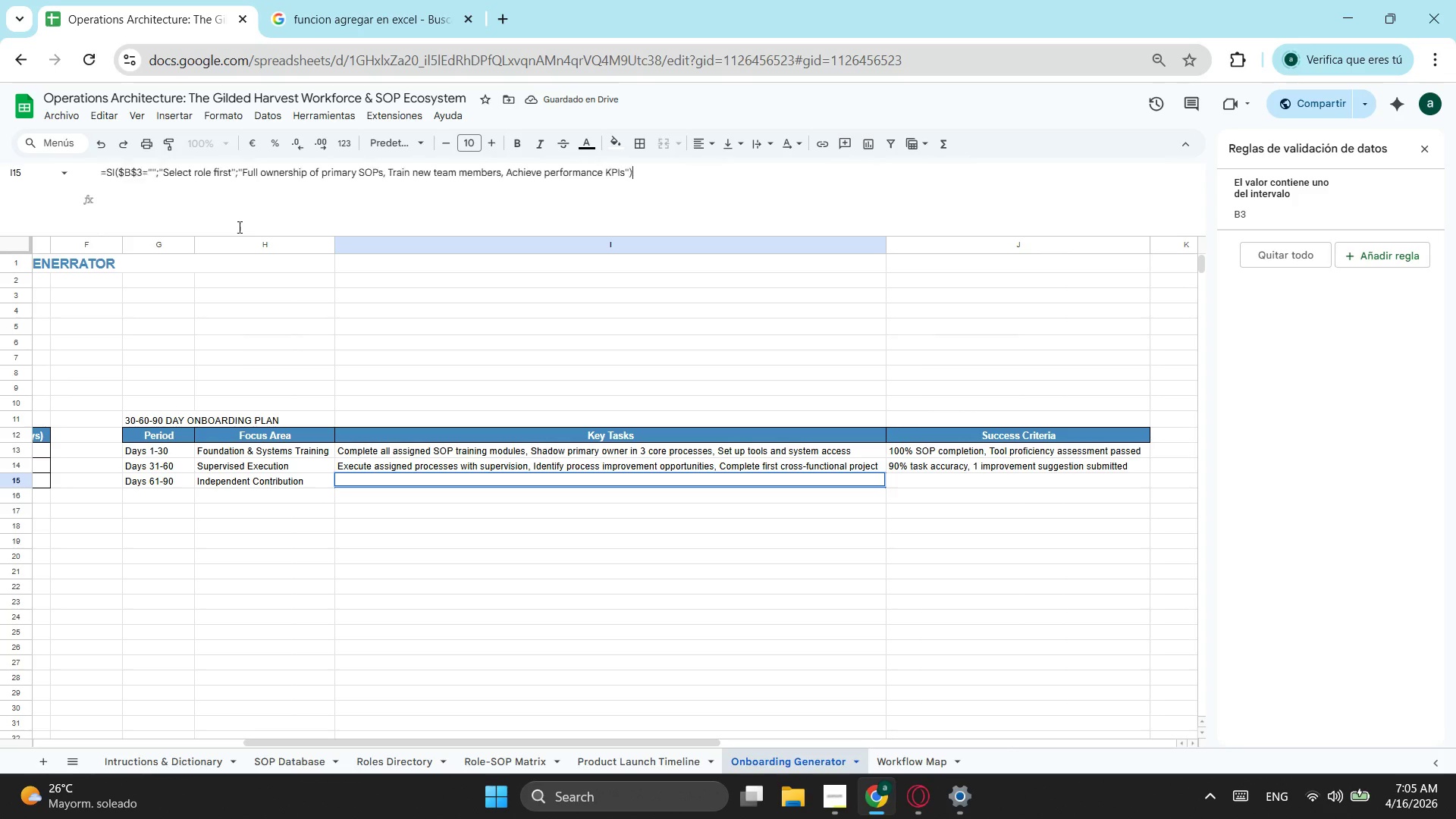 
key(Control+V)
 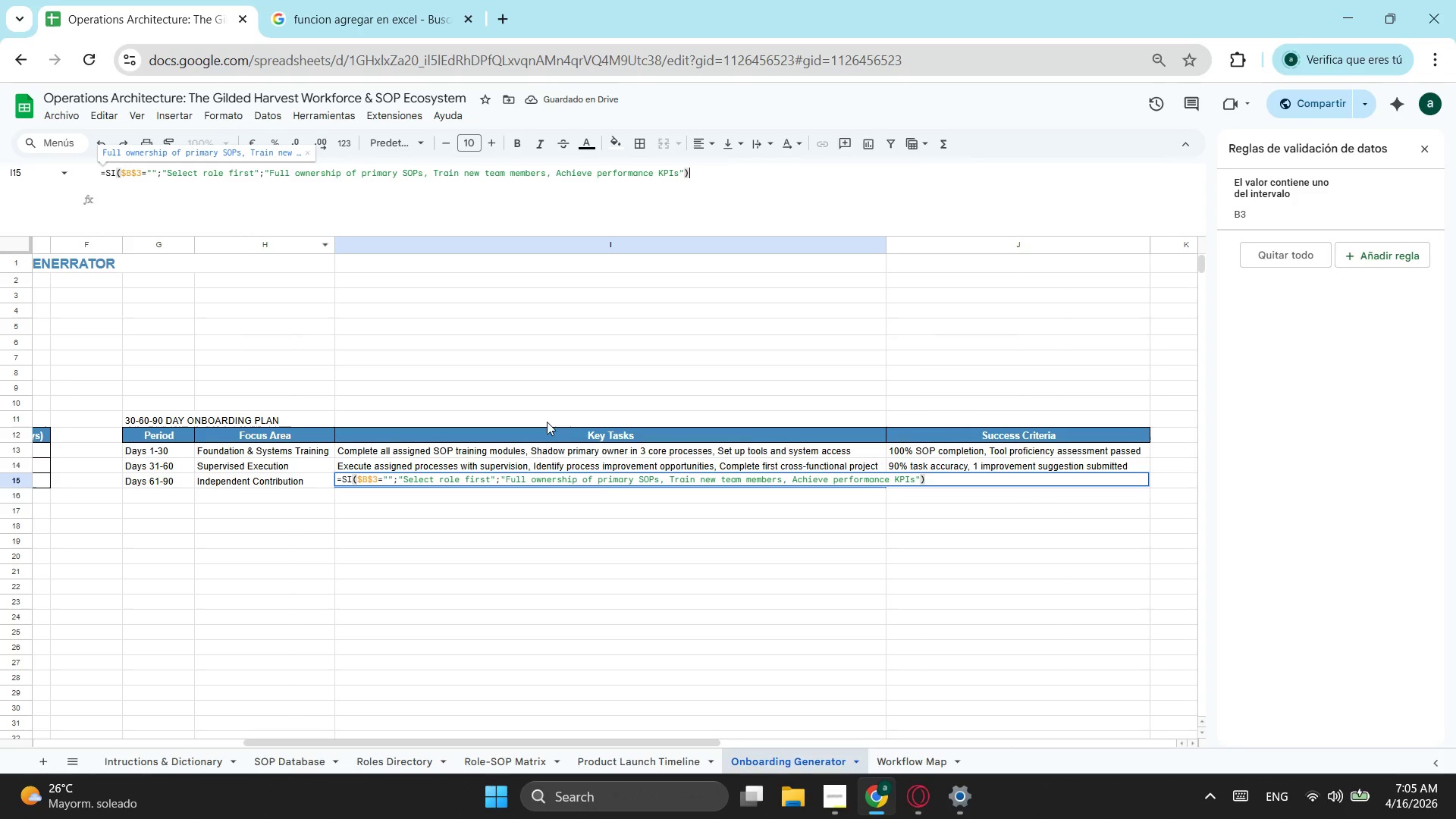 
key(Alt+AltLeft)
 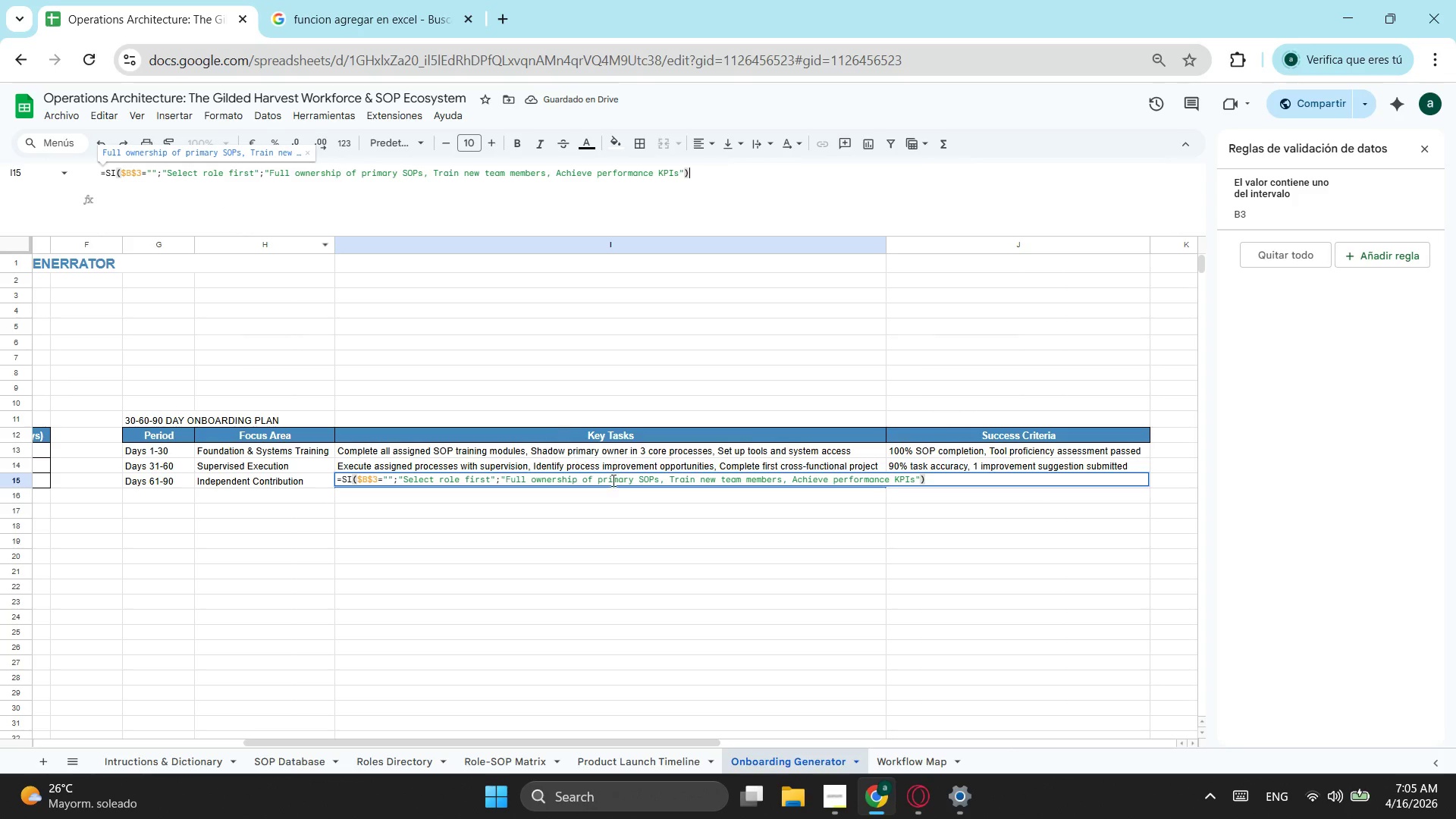 
key(Alt+Tab)
 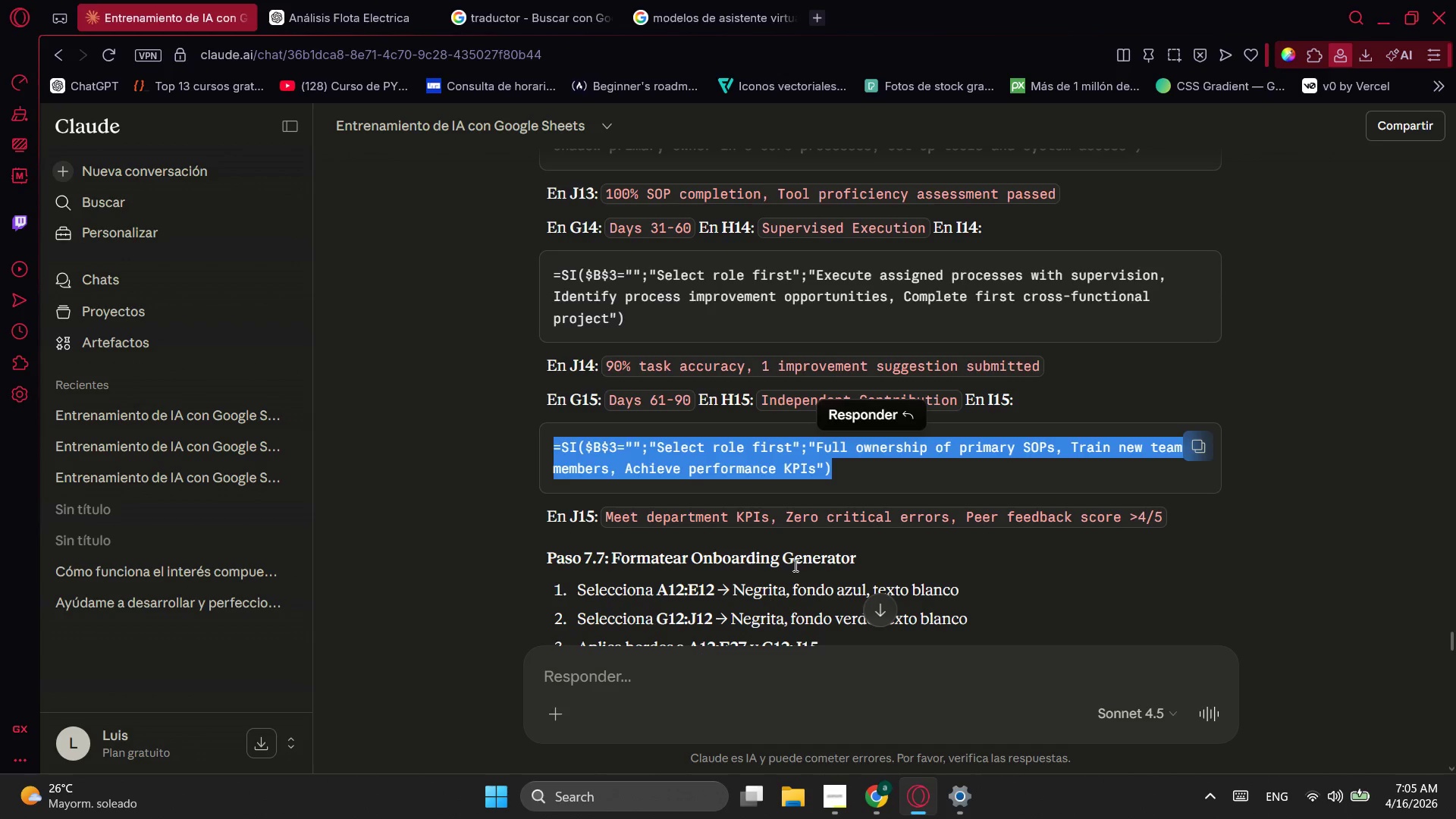 
key(Alt+AltLeft)
 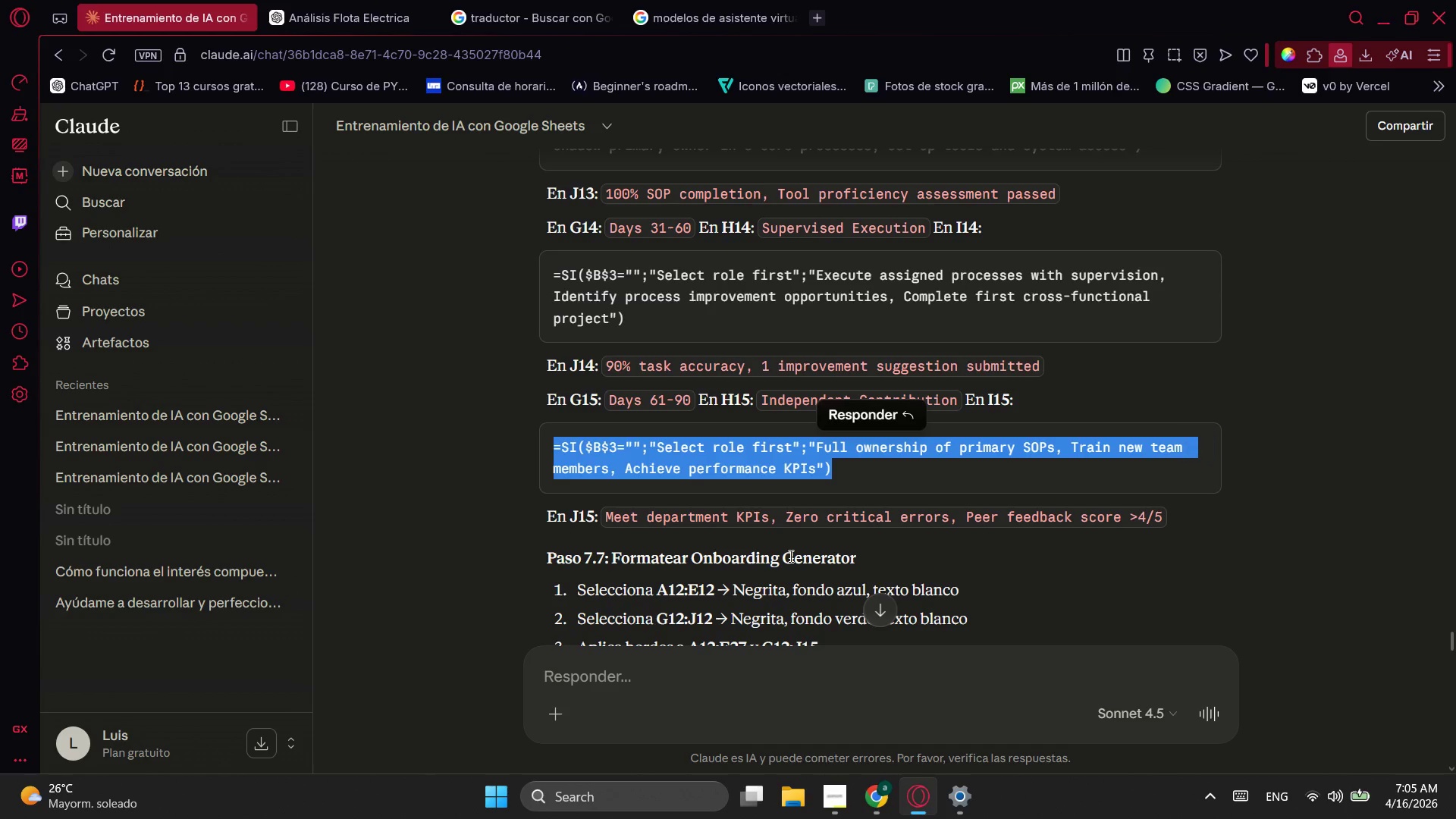 
key(Alt+Tab)
 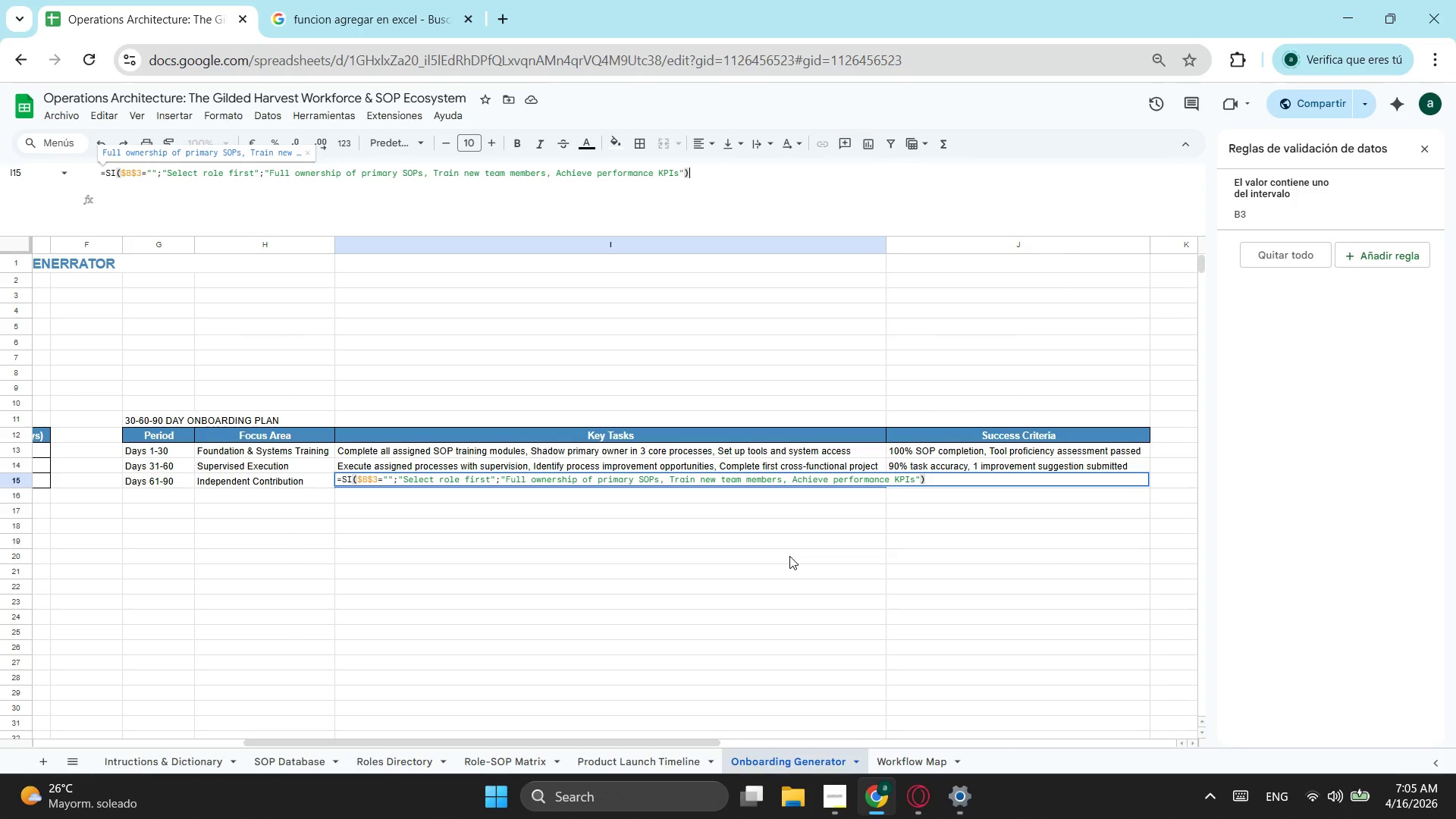 
key(Tab)
 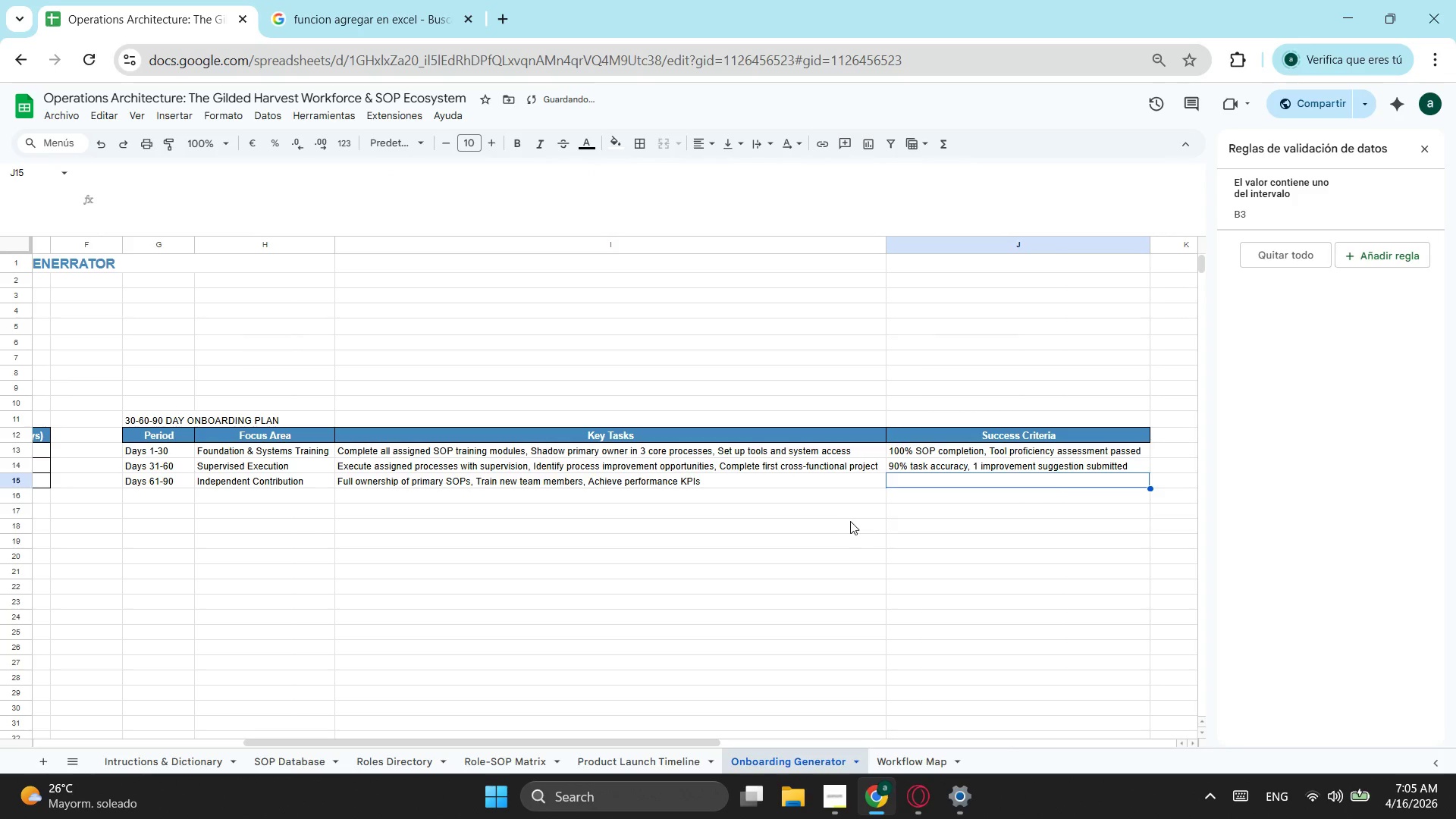 
key(Alt+AltLeft)
 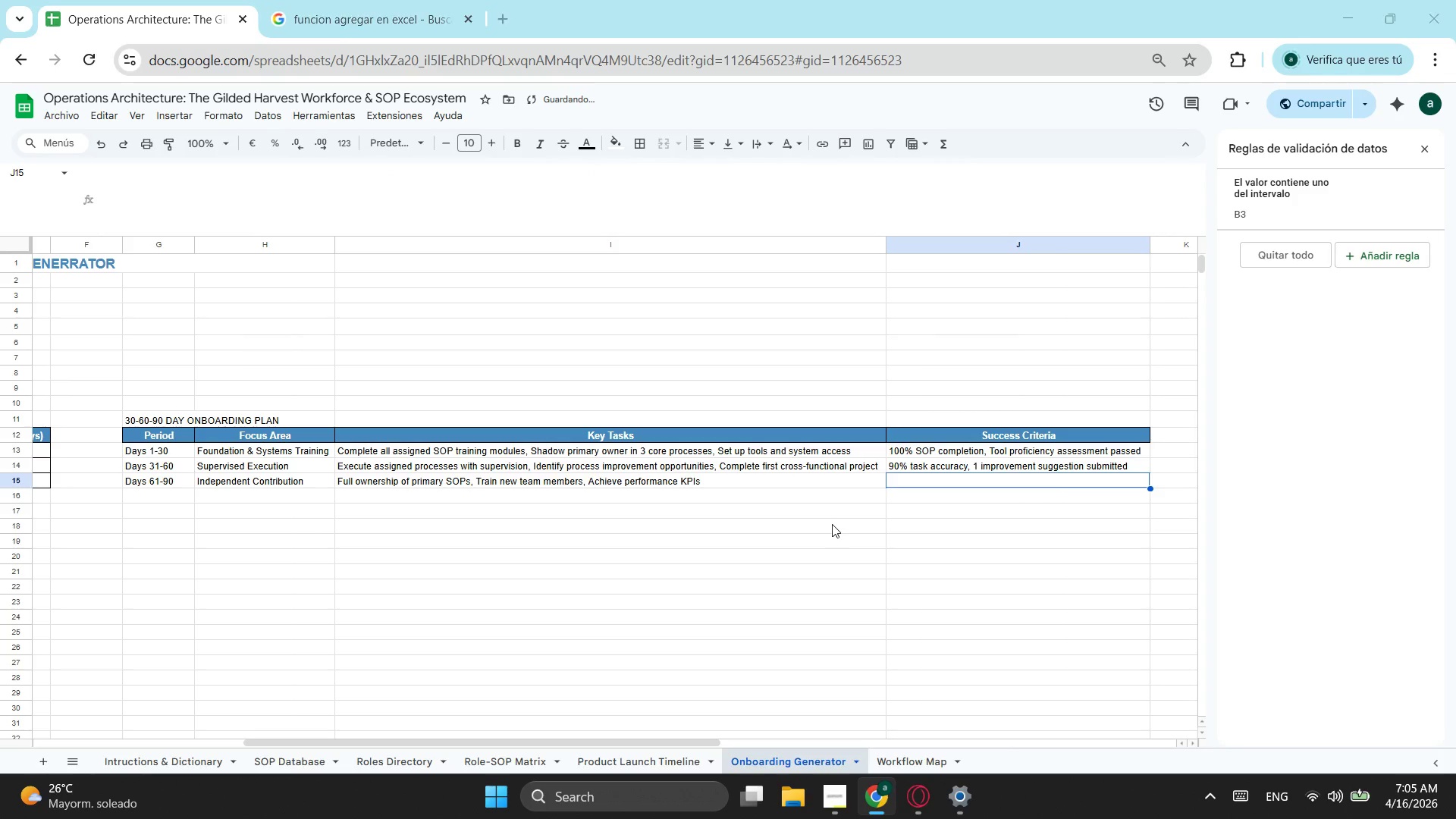 
key(Alt+Tab)
 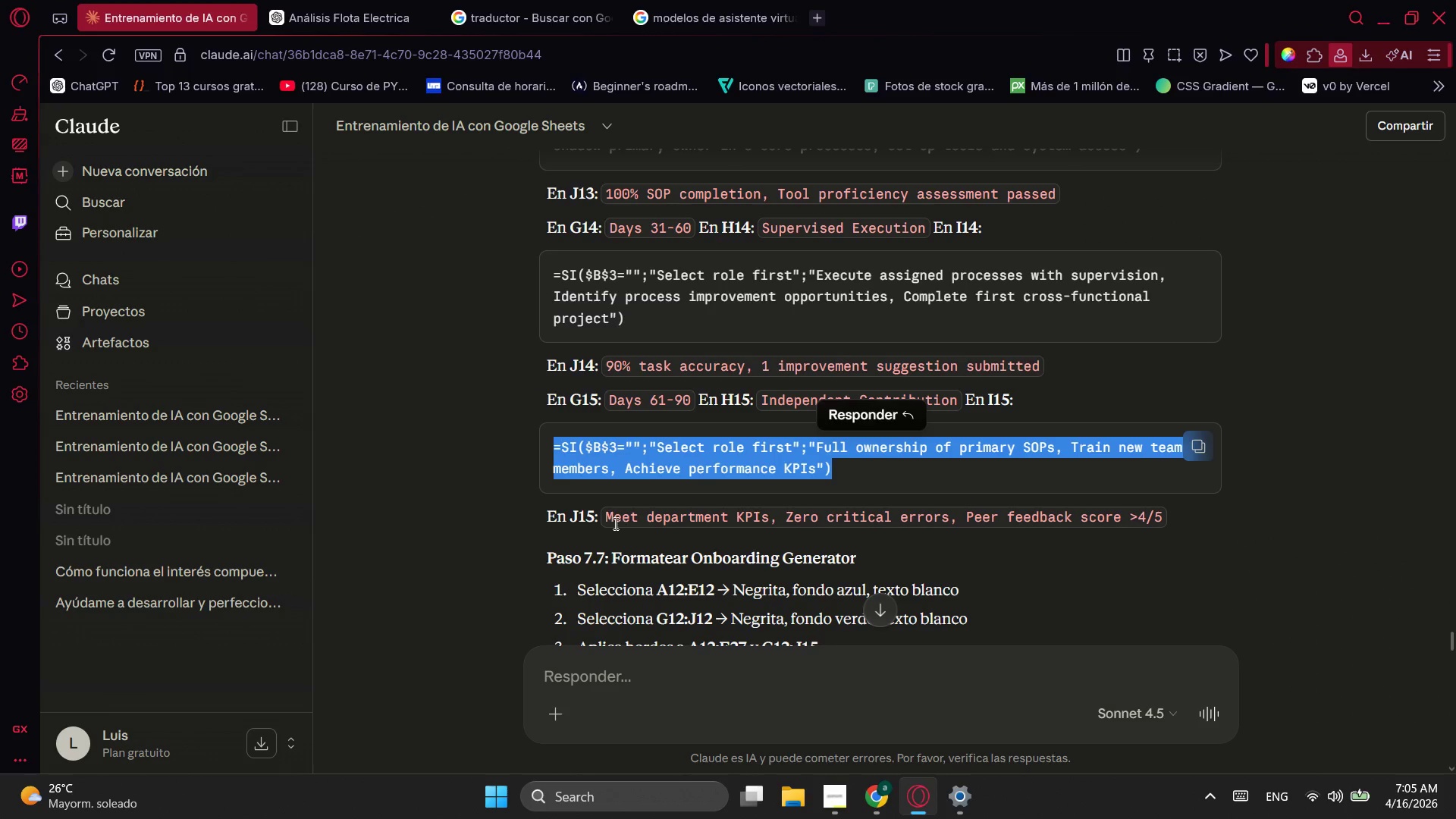 
left_click_drag(start_coordinate=[604, 518], to_coordinate=[1171, 513])
 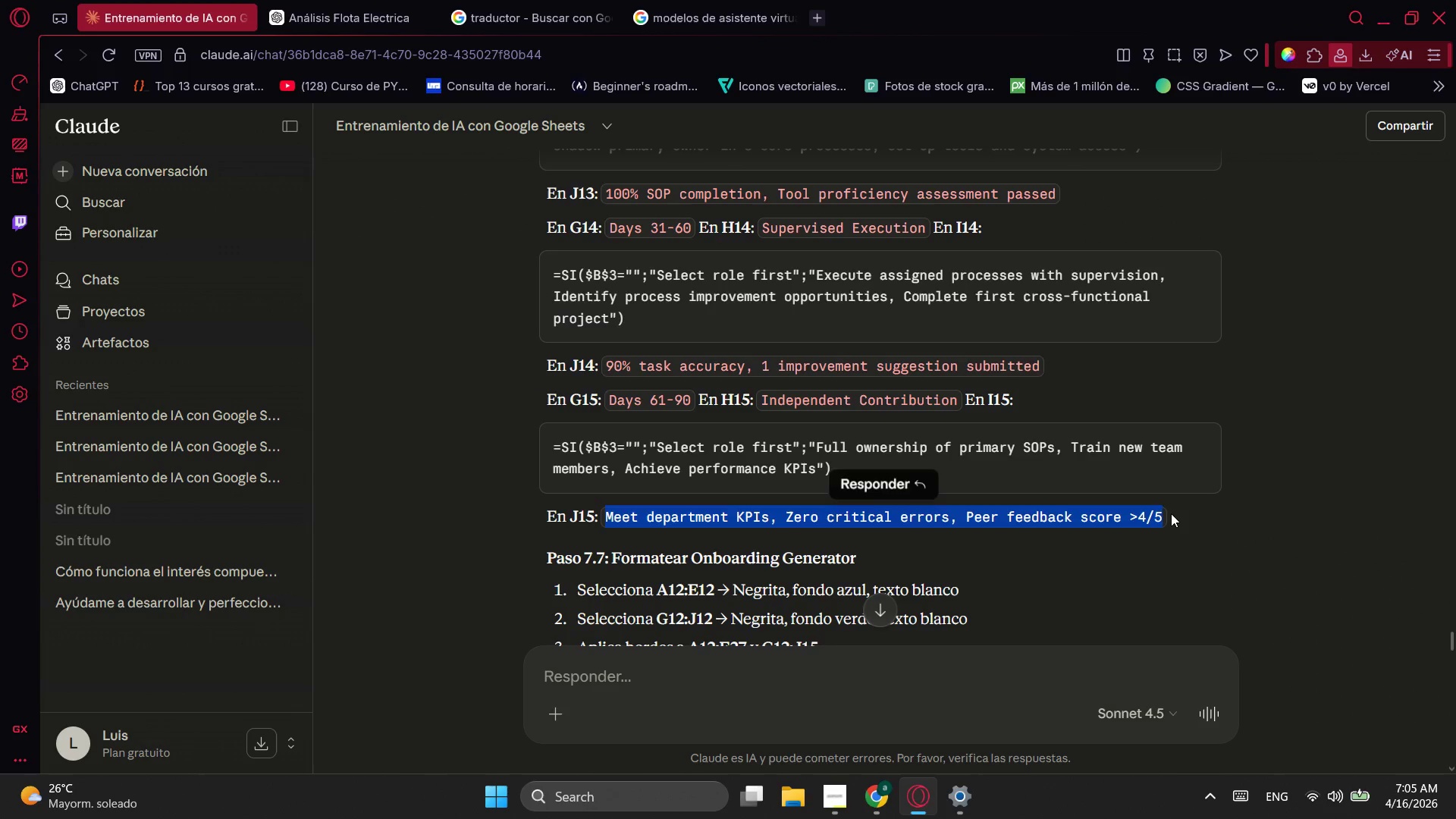 
key(Control+C)
 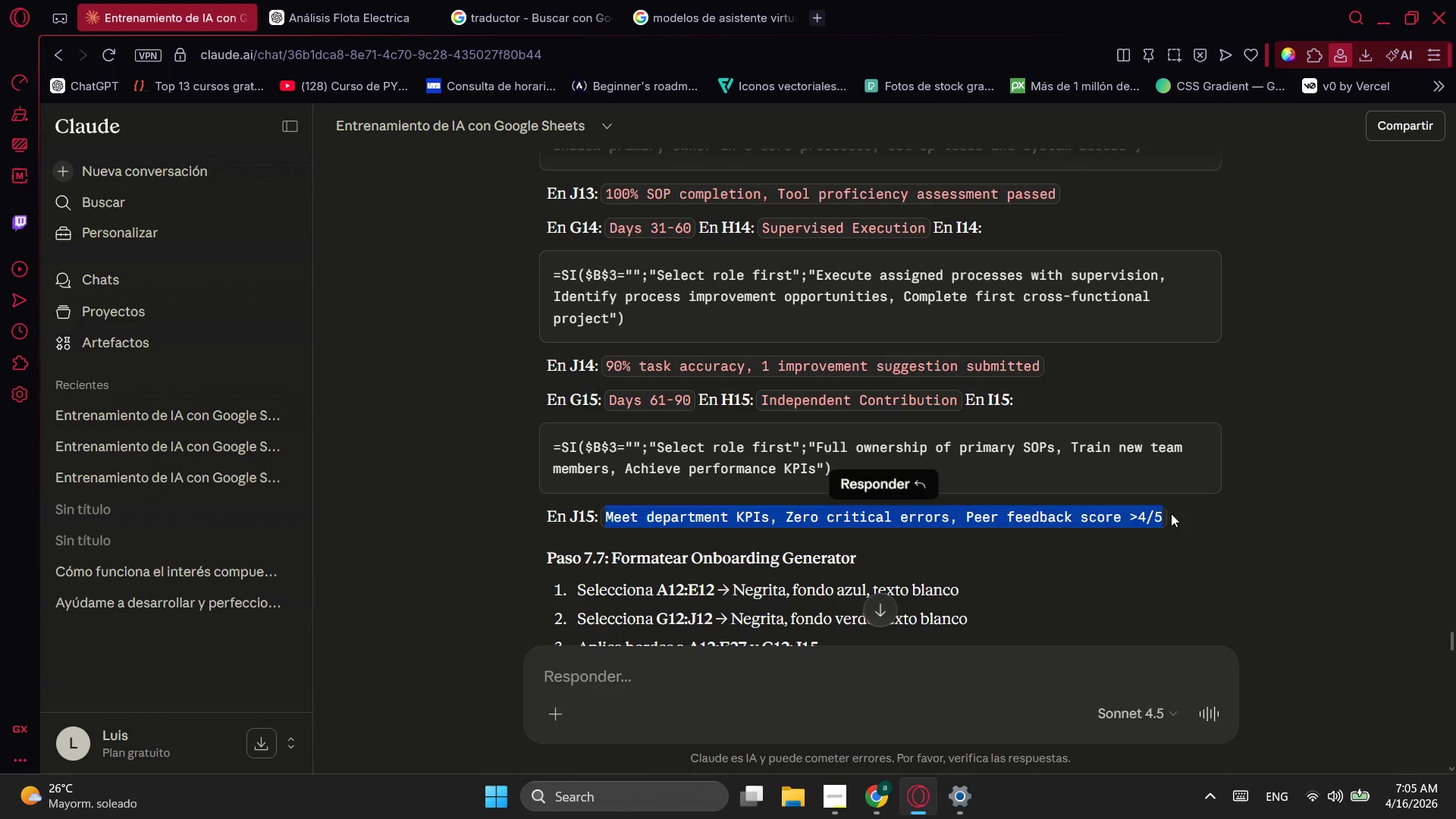 
key(Alt+AltLeft)
 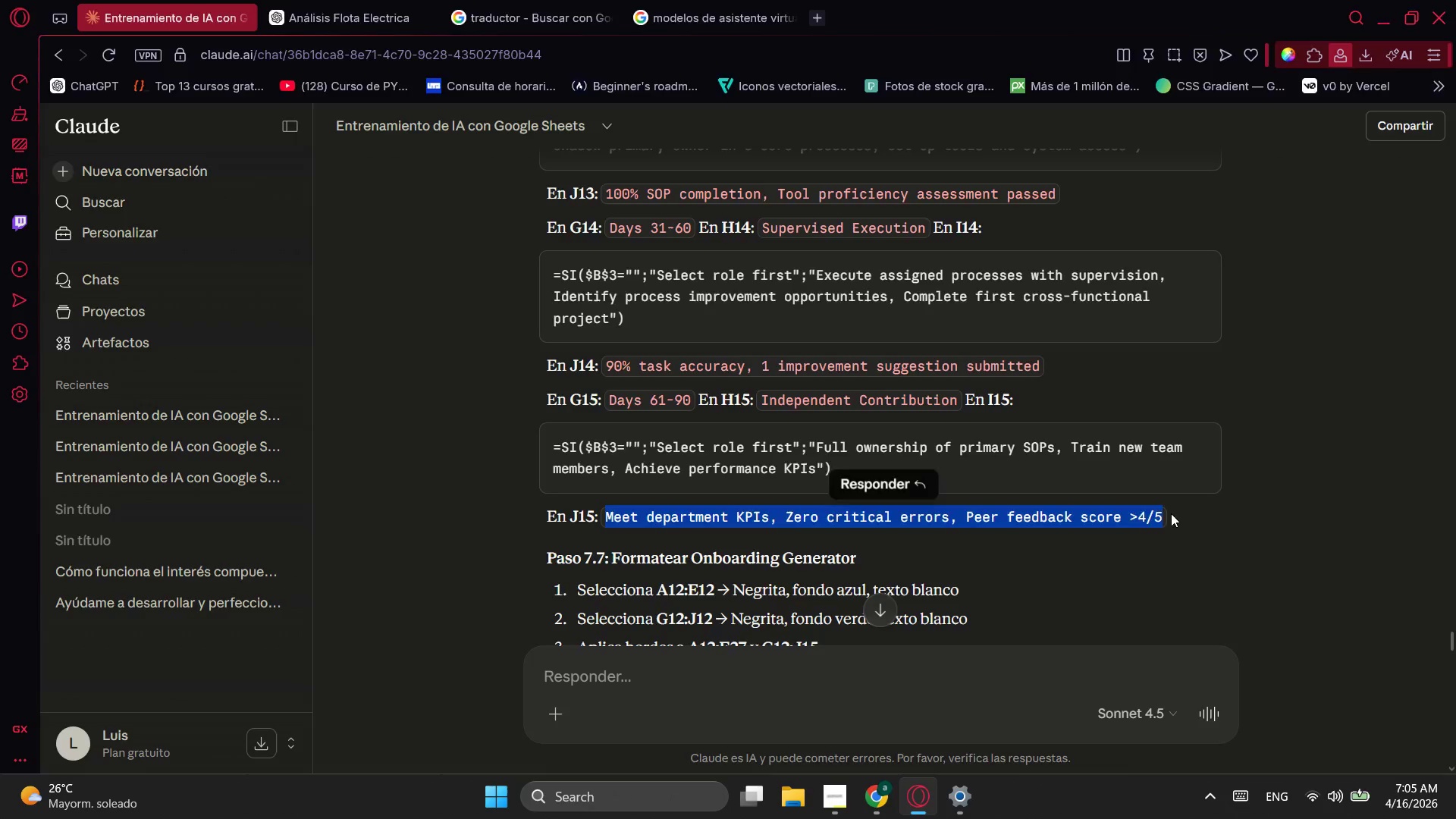 
key(Alt+Tab)
 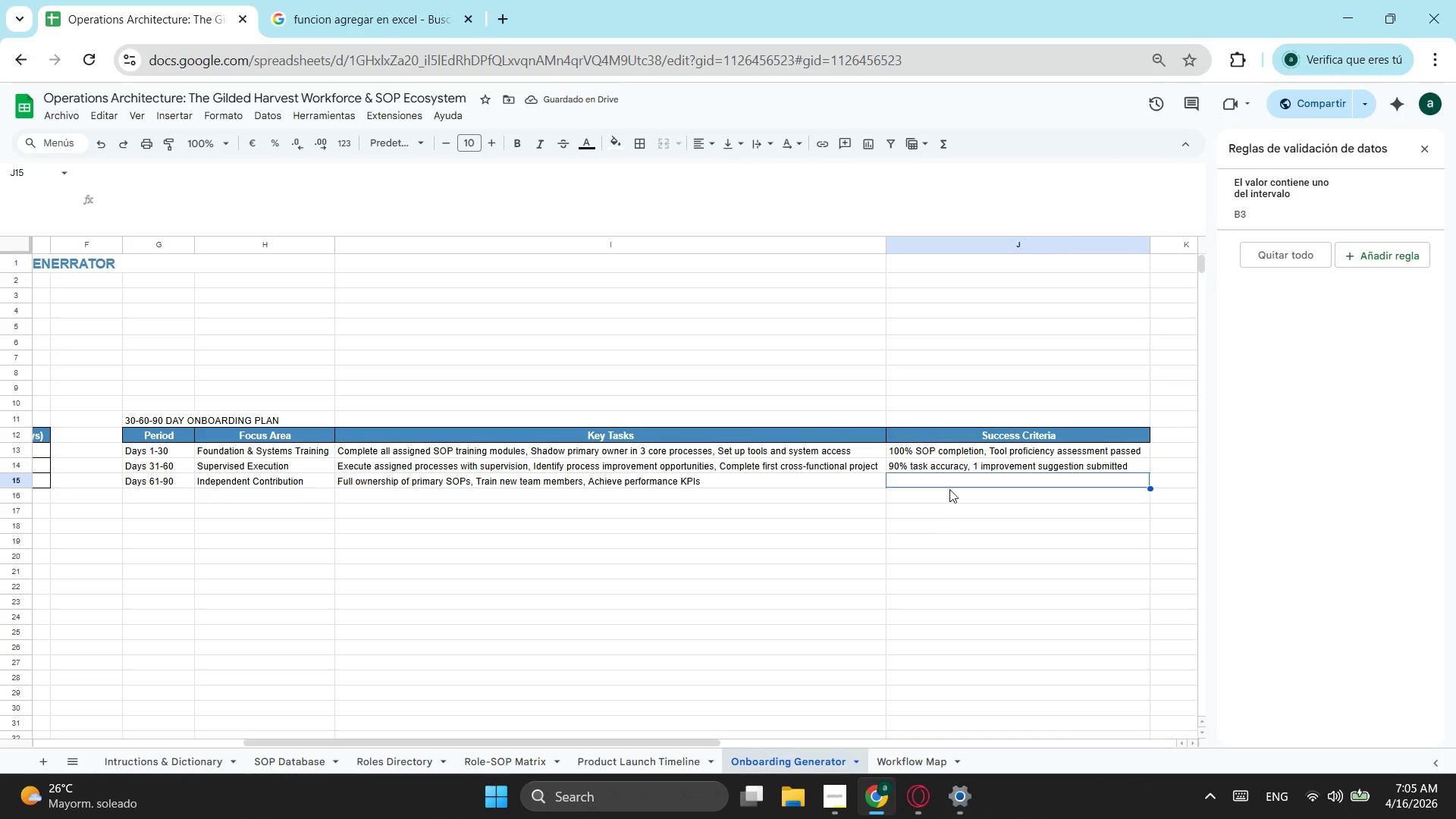 
key(Control+ControlLeft)
 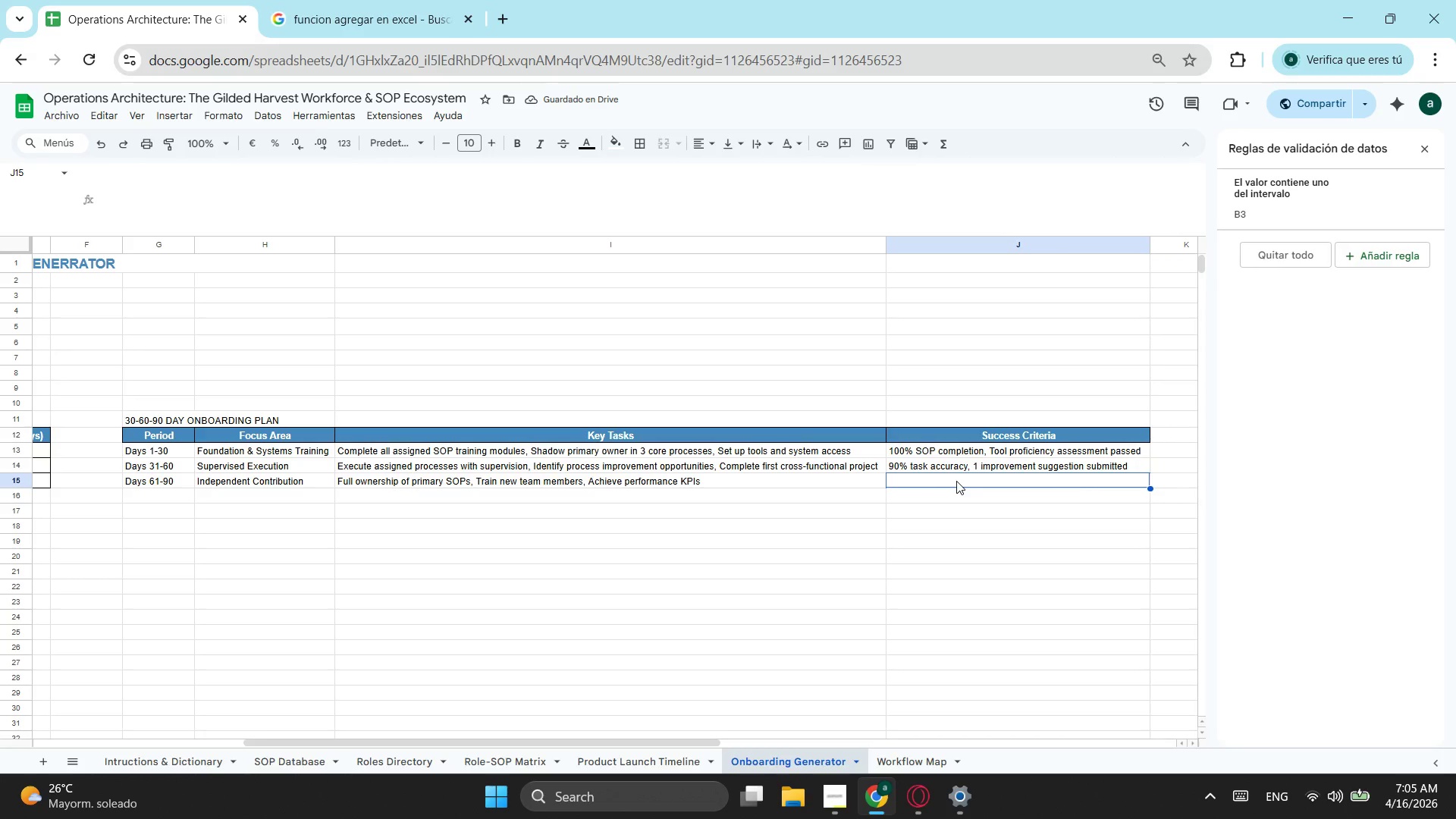 
key(Control+V)
 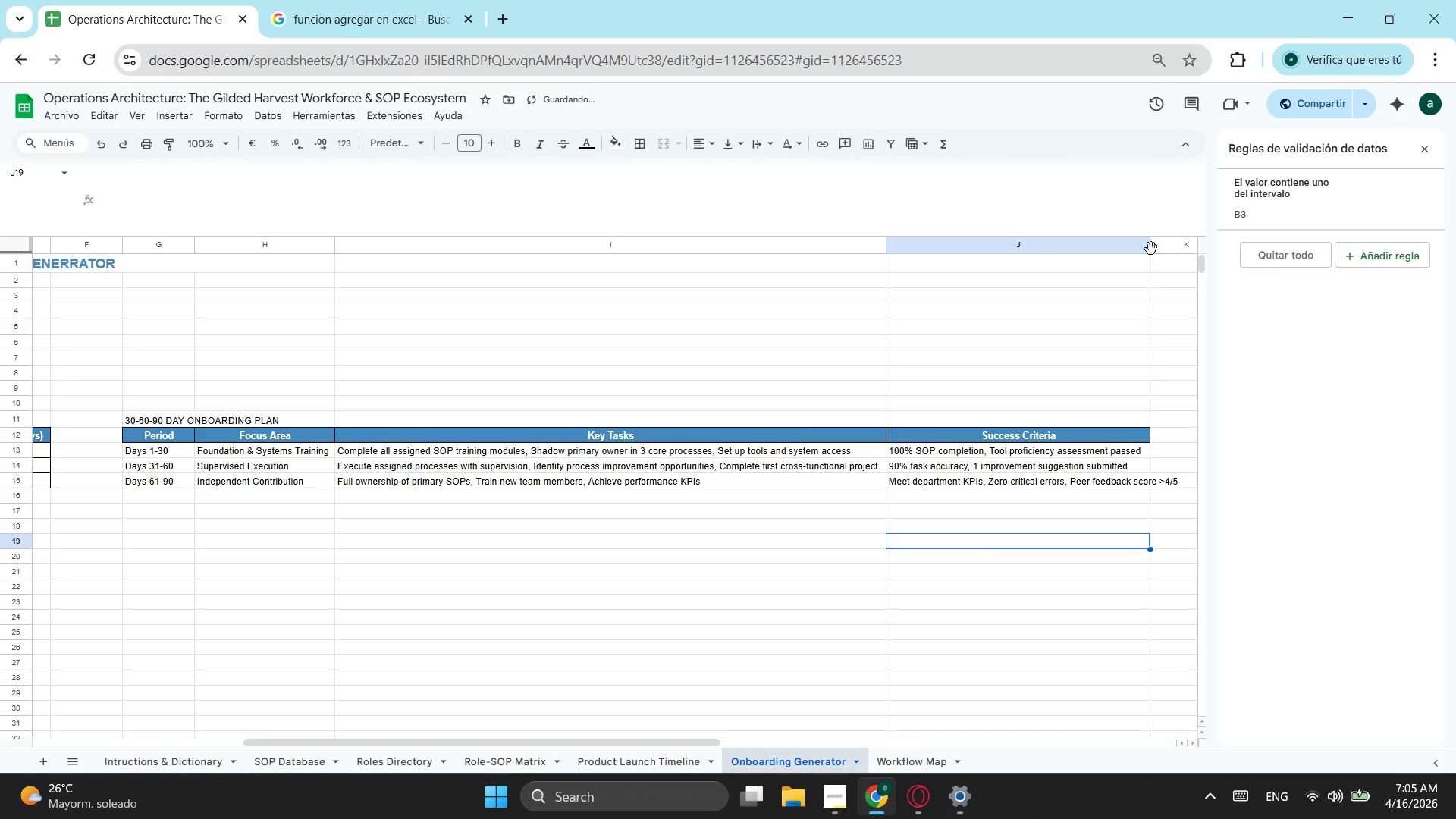 
left_click_drag(start_coordinate=[1151, 245], to_coordinate=[1188, 247])
 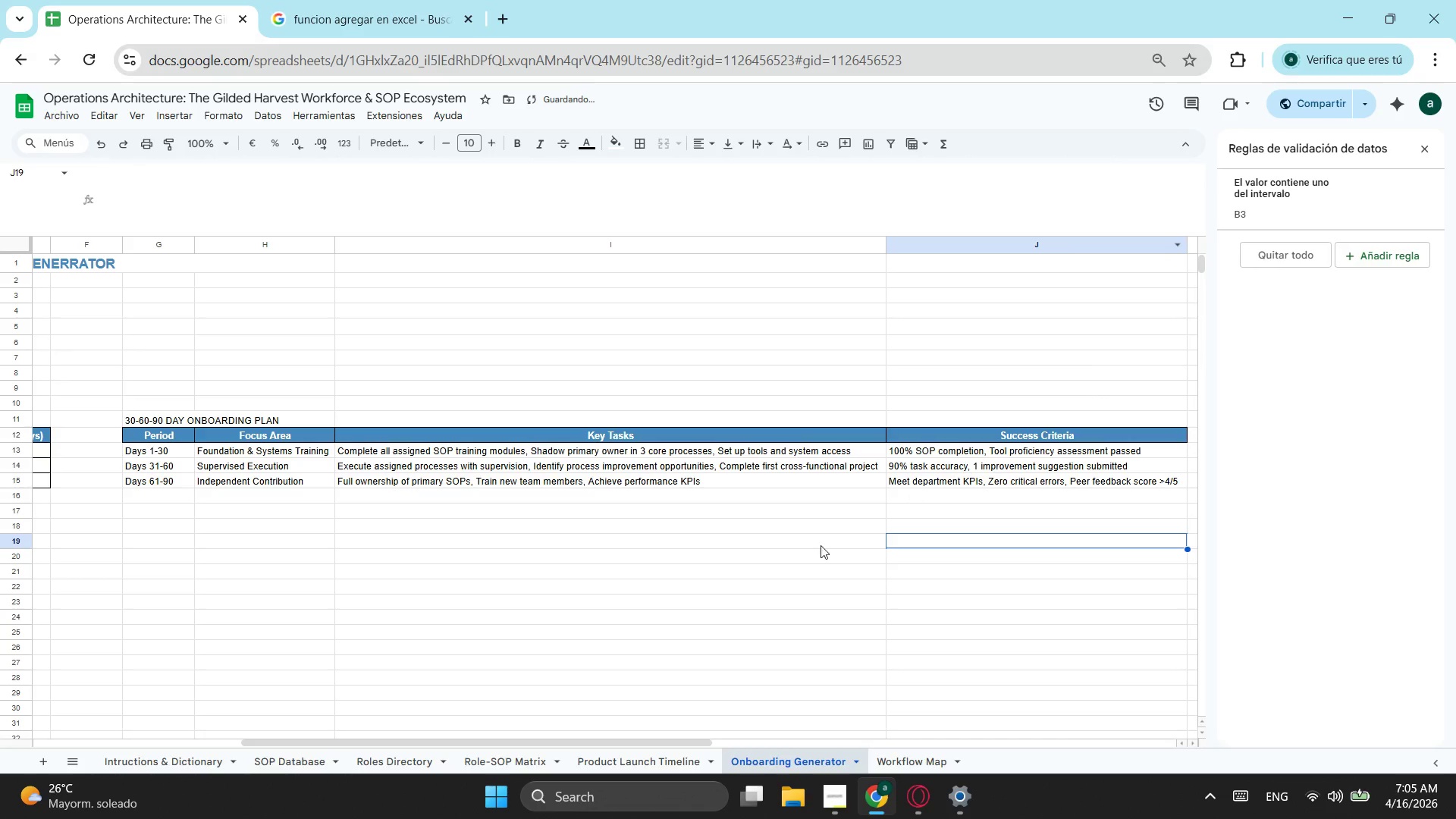 
left_click([793, 556])
 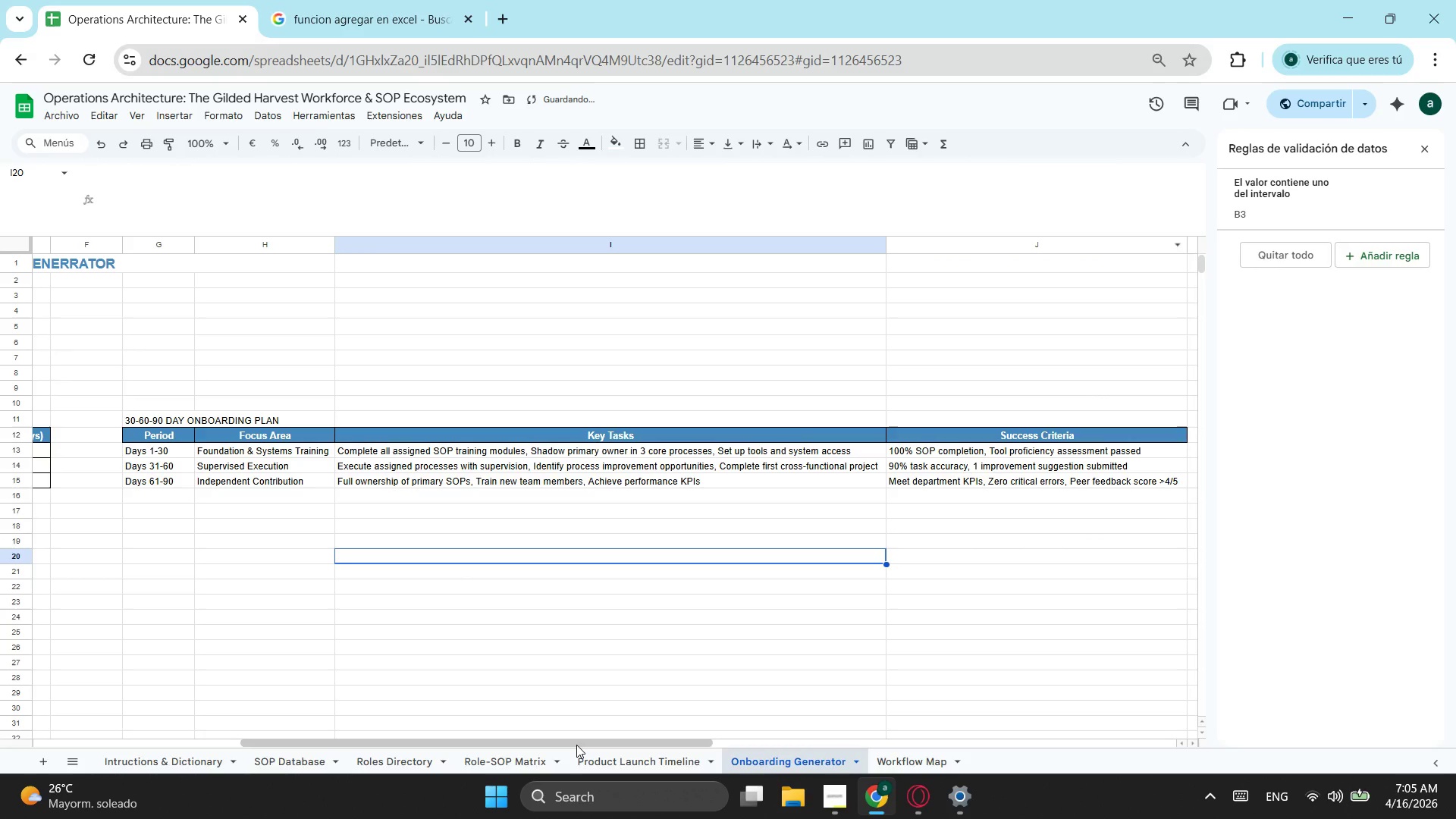 
left_click_drag(start_coordinate=[570, 748], to_coordinate=[53, 733])
 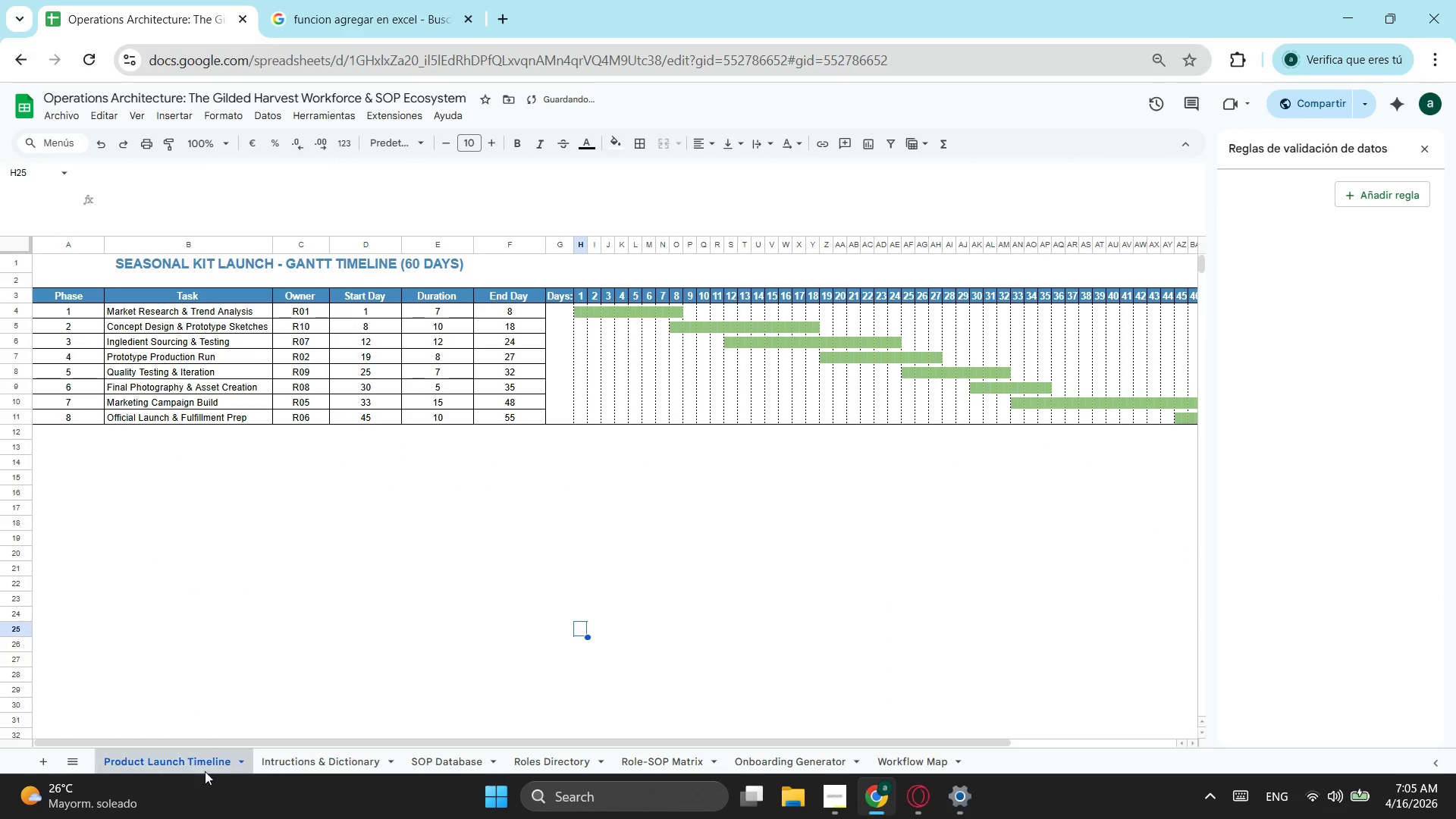 
left_click_drag(start_coordinate=[205, 768], to_coordinate=[659, 762])
 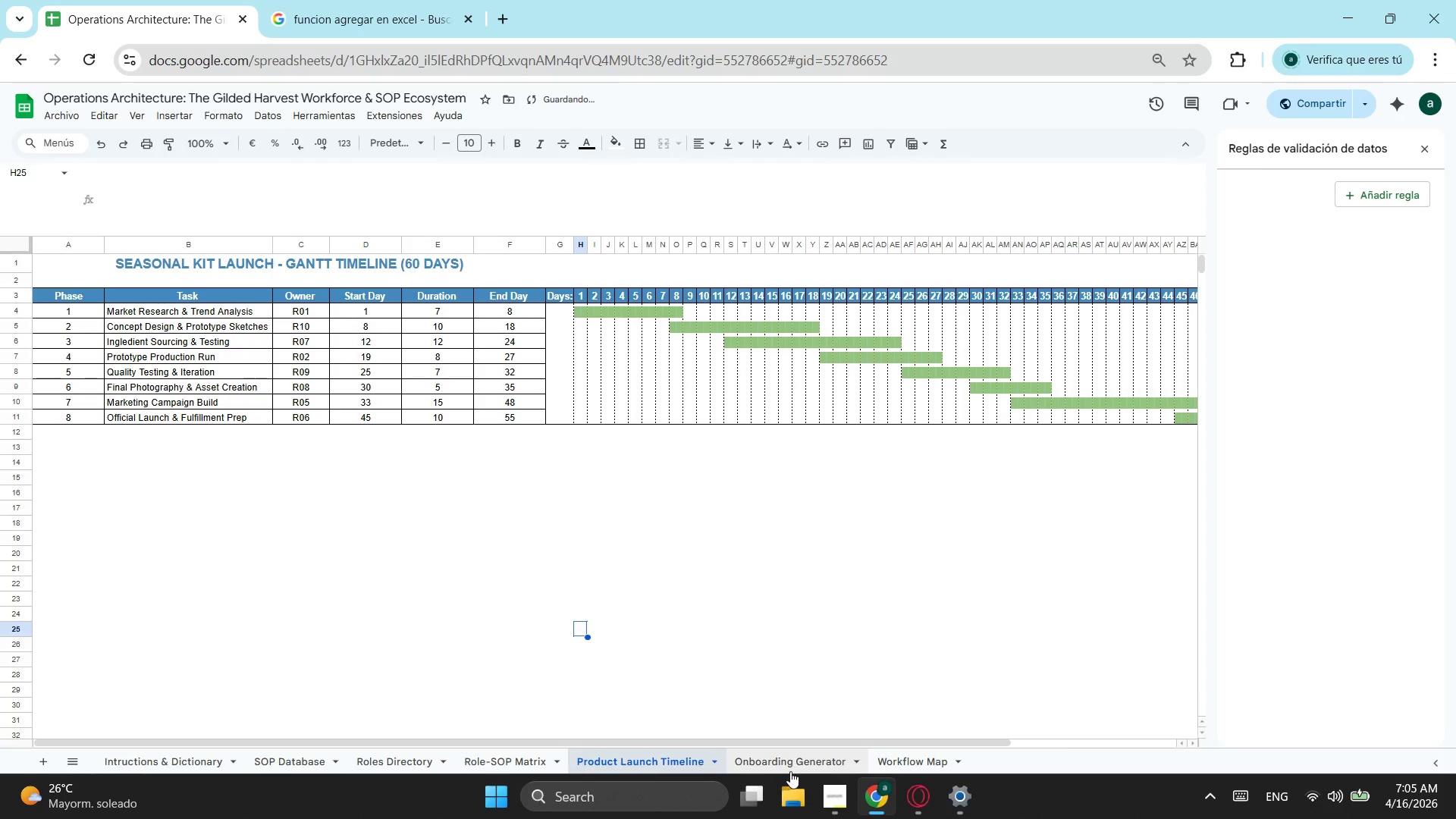 
left_click([790, 771])
 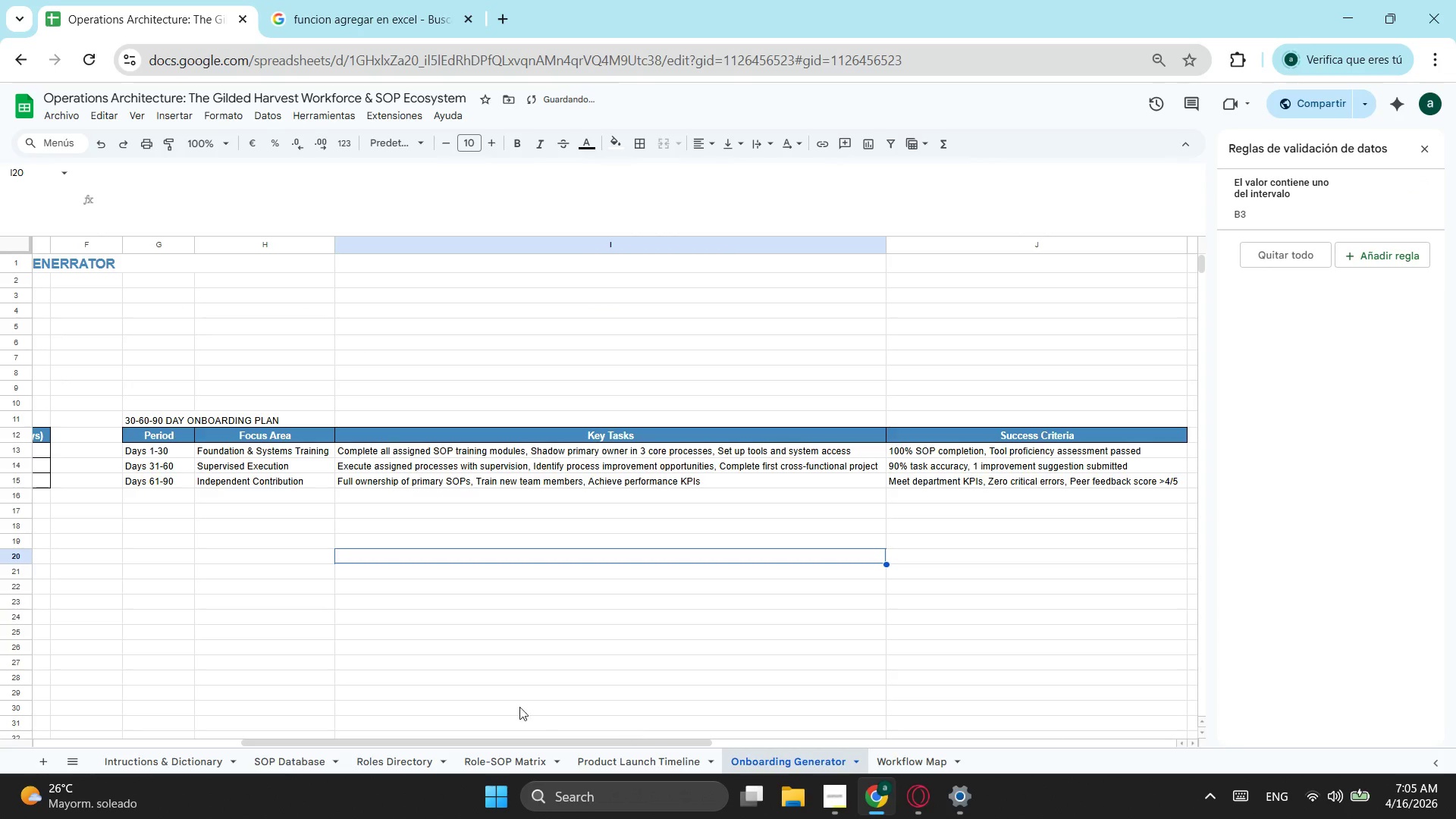 
scroll: coordinate [219, 601], scroll_direction: up, amount: 3.0
 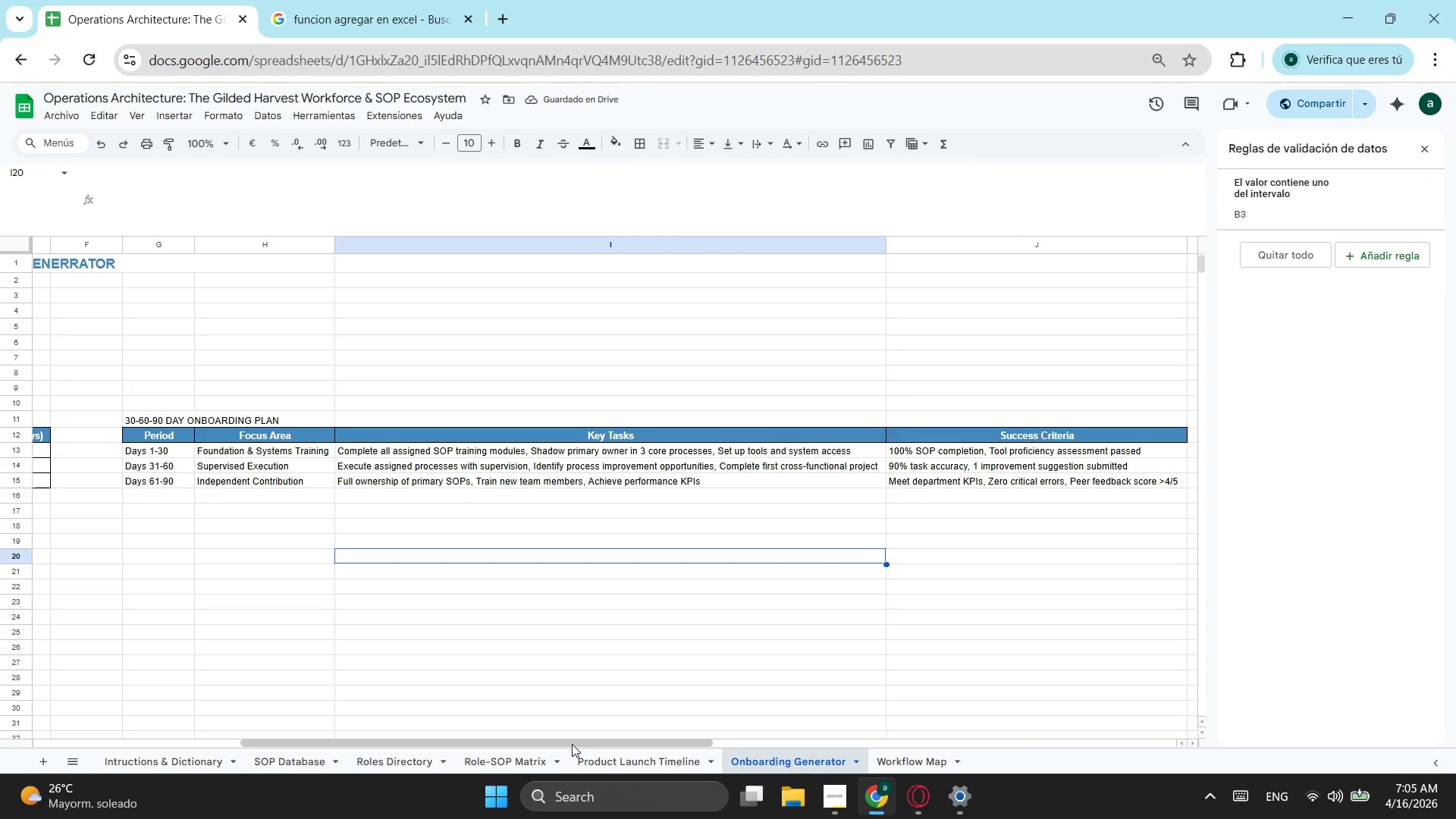 
left_click_drag(start_coordinate=[572, 744], to_coordinate=[30, 686])
 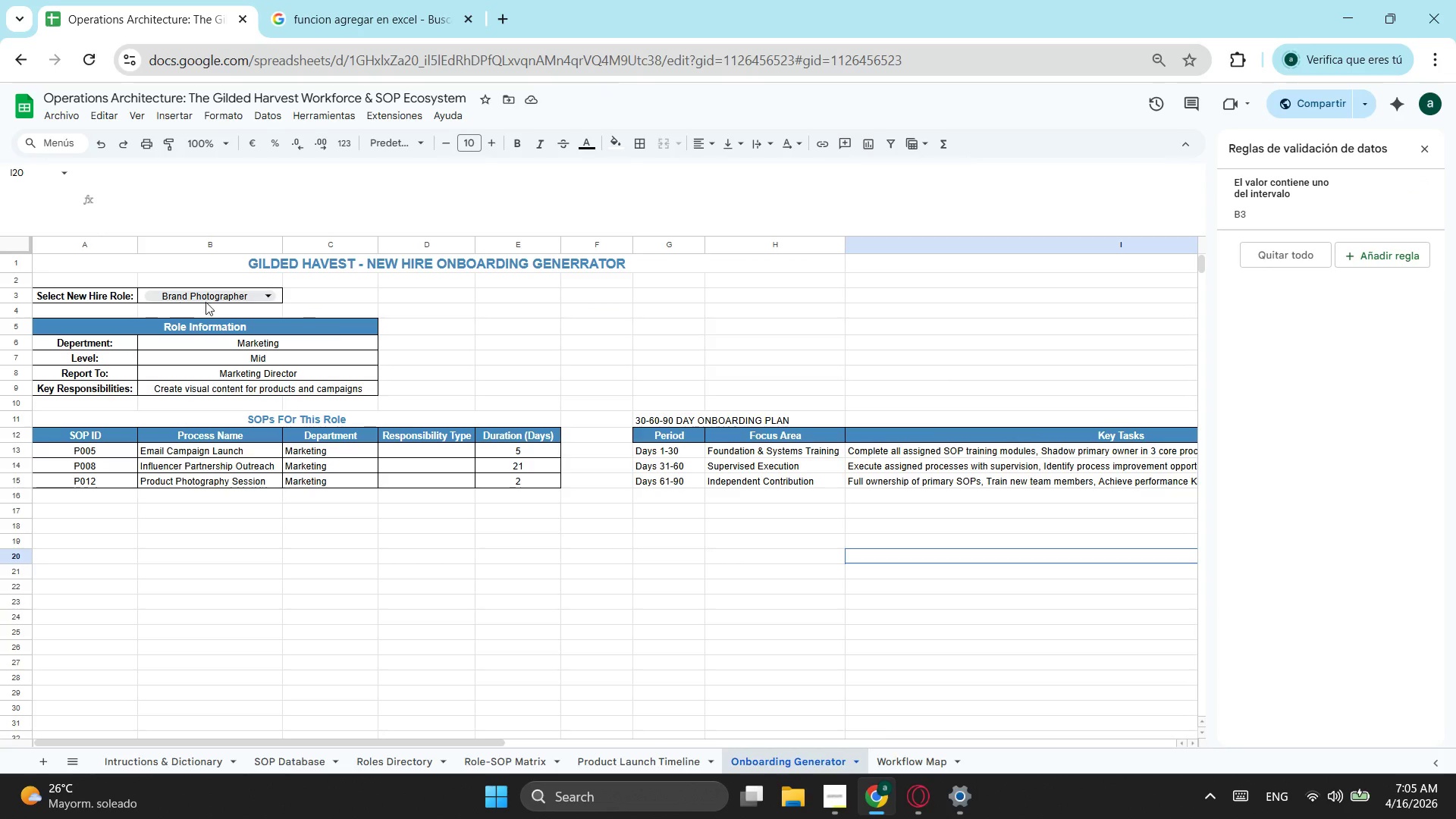 
double_click([226, 370])
 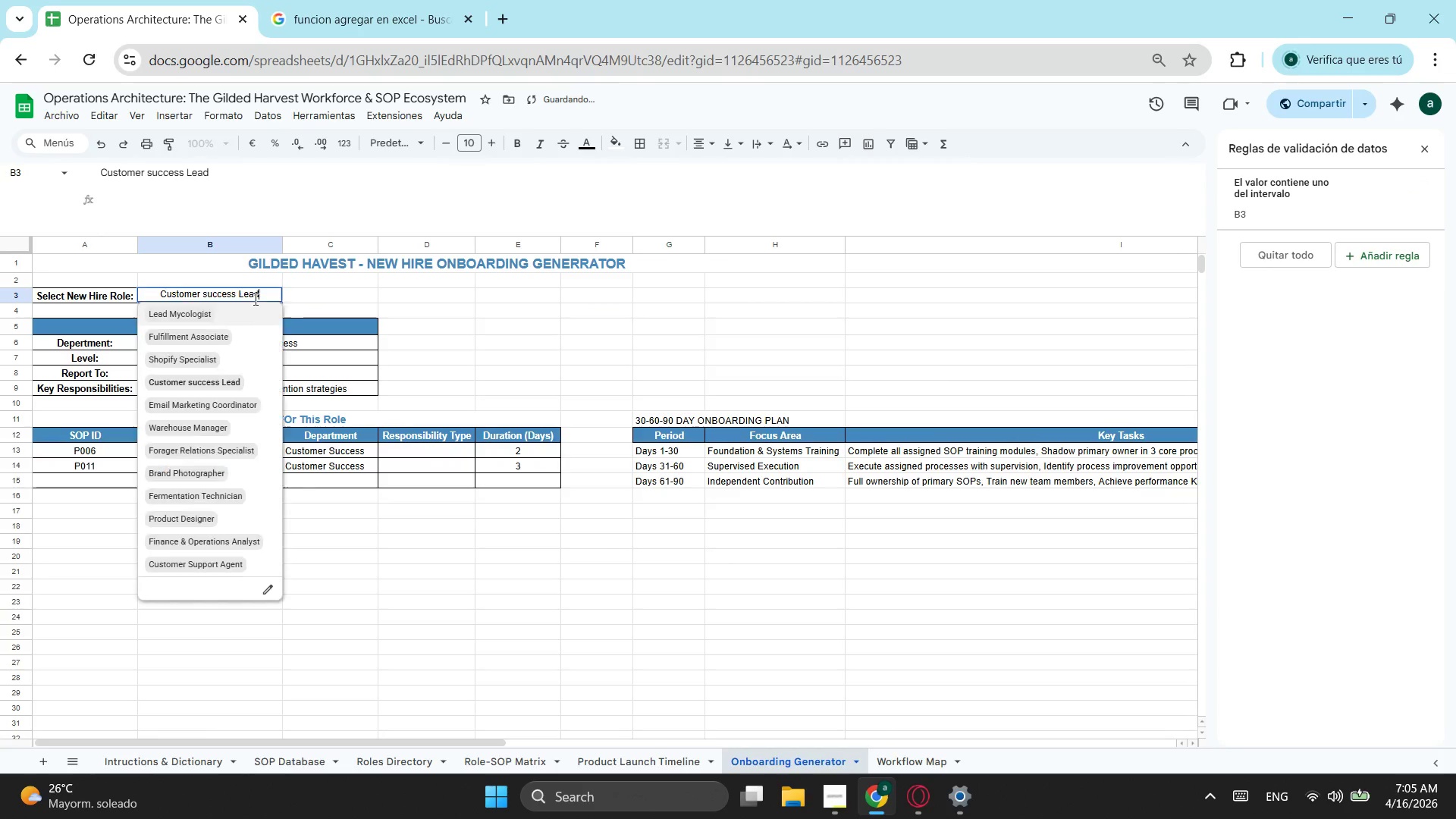 
double_click([206, 403])
 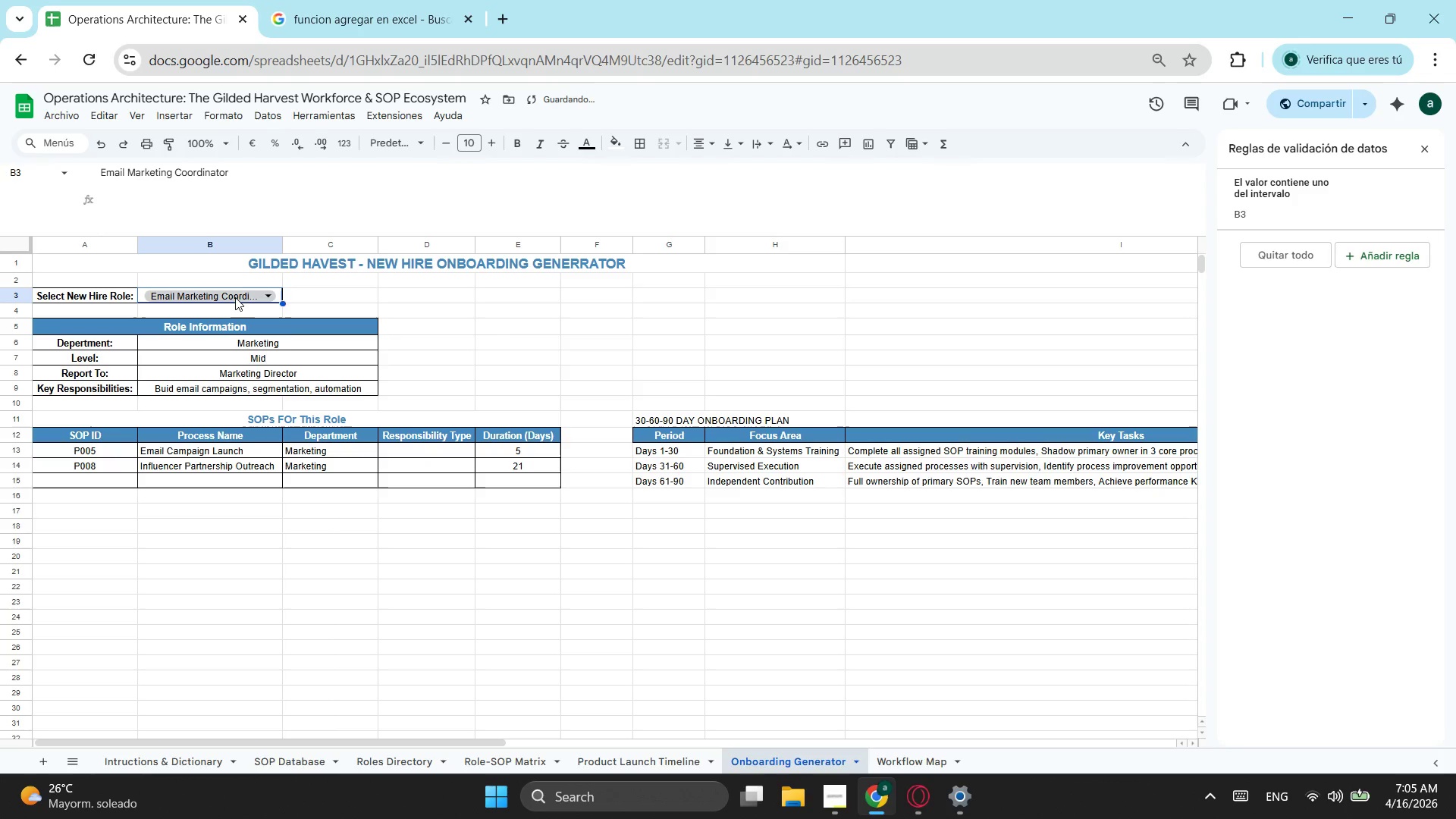 
left_click([241, 296])
 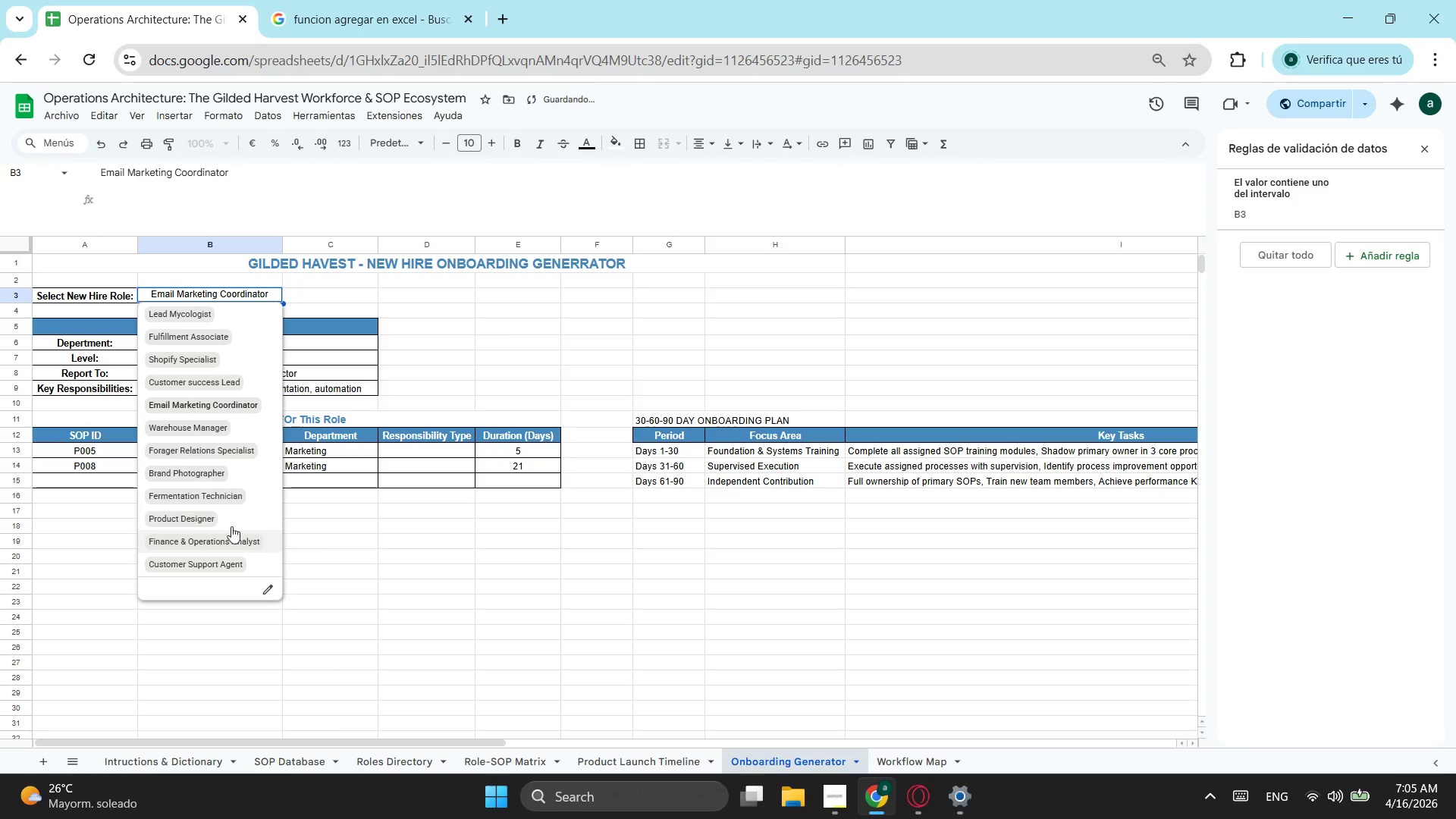 
left_click([181, 444])
 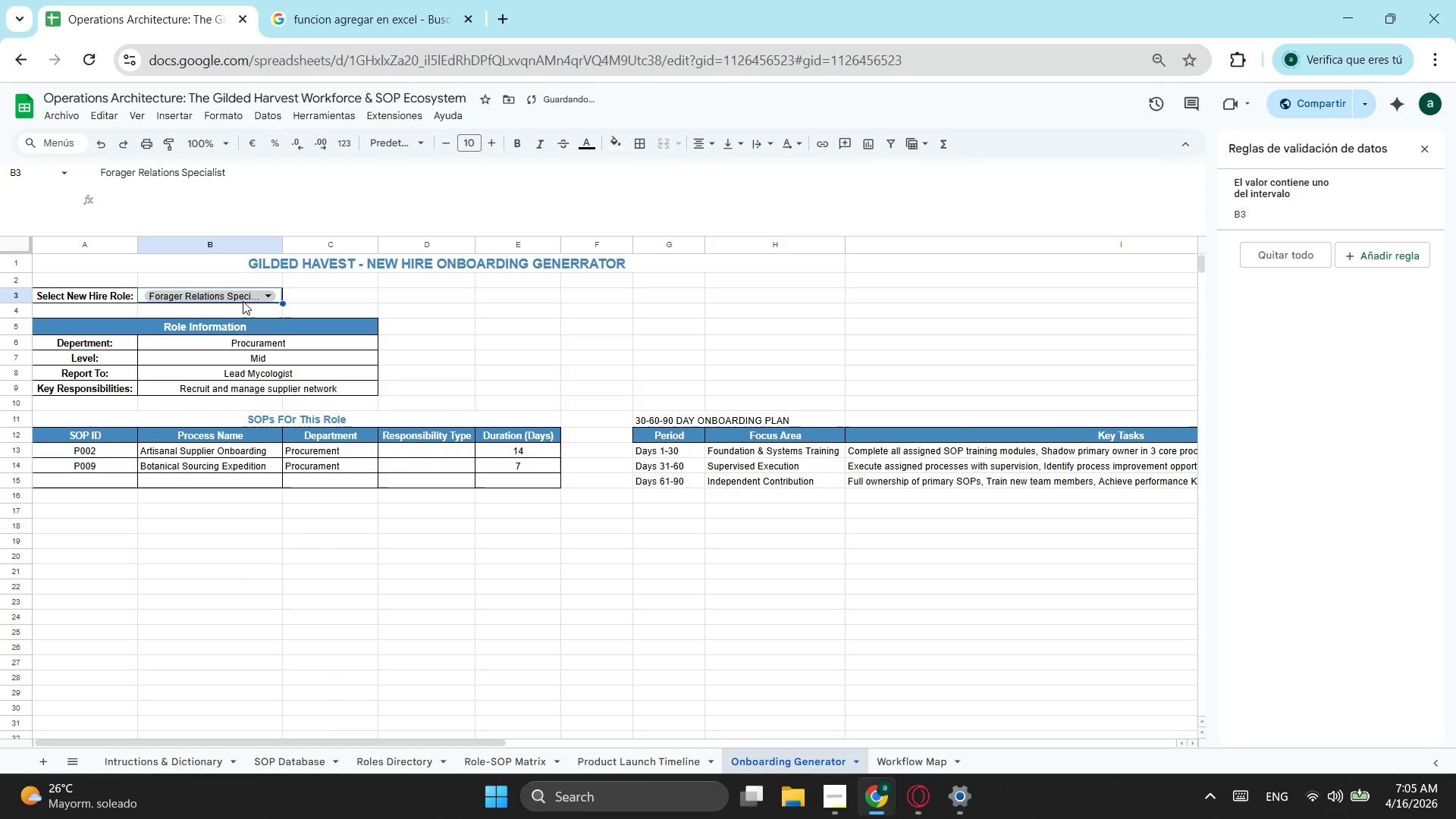 
left_click([245, 299])
 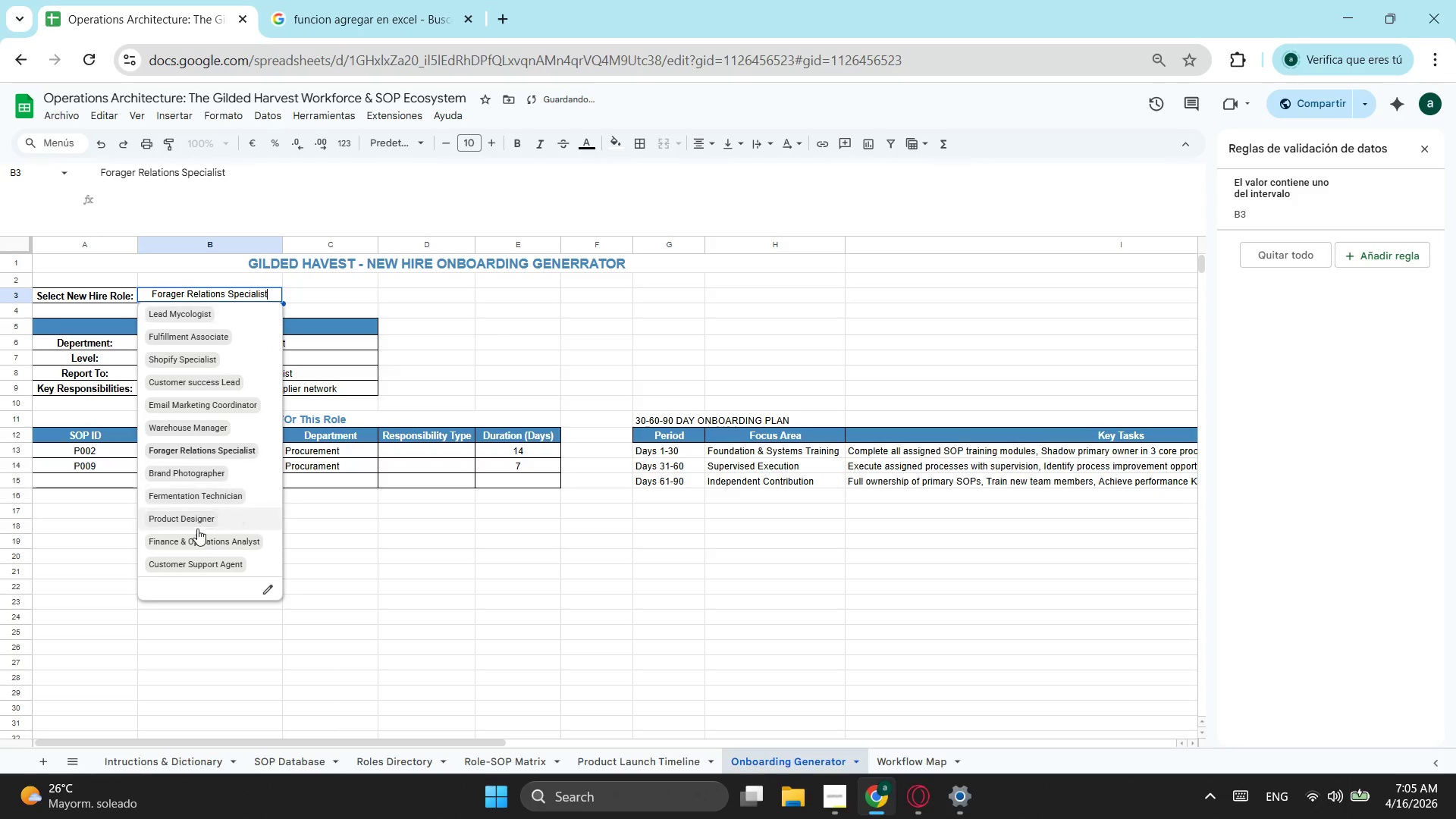 
left_click([196, 535])
 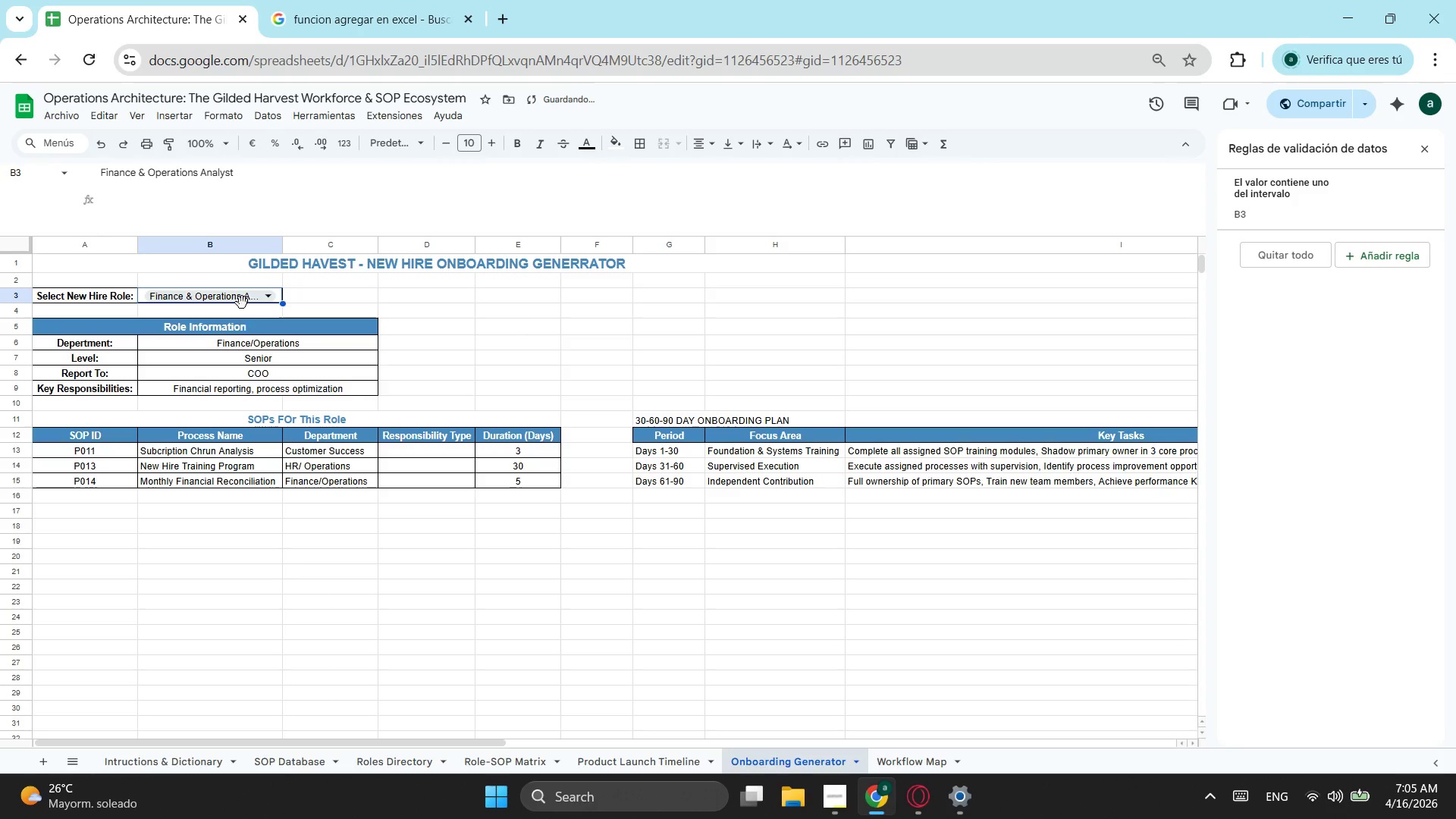 
left_click([242, 287])